 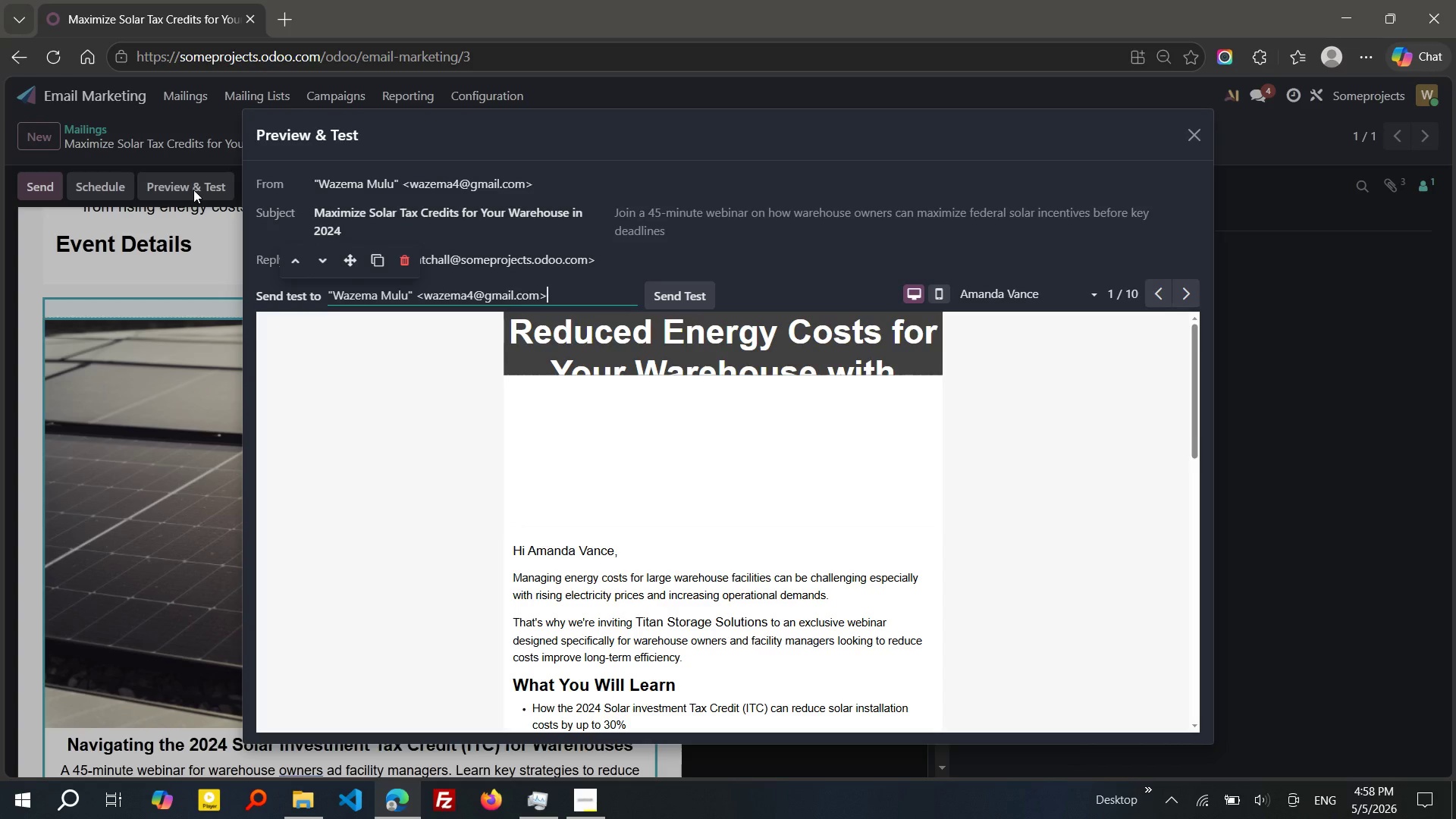 
mouse_move([656, 591])
 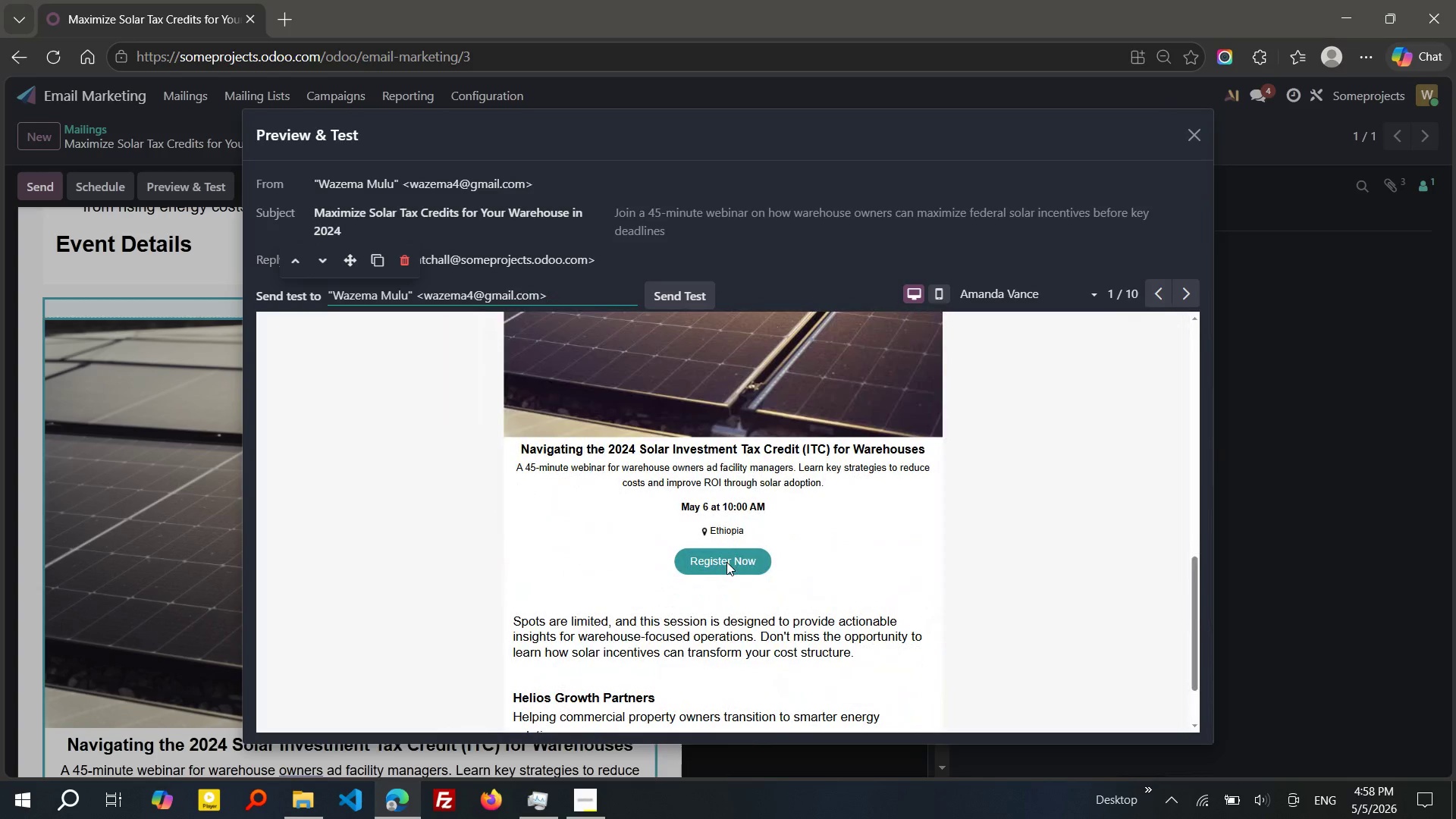 
left_click([726, 562])
 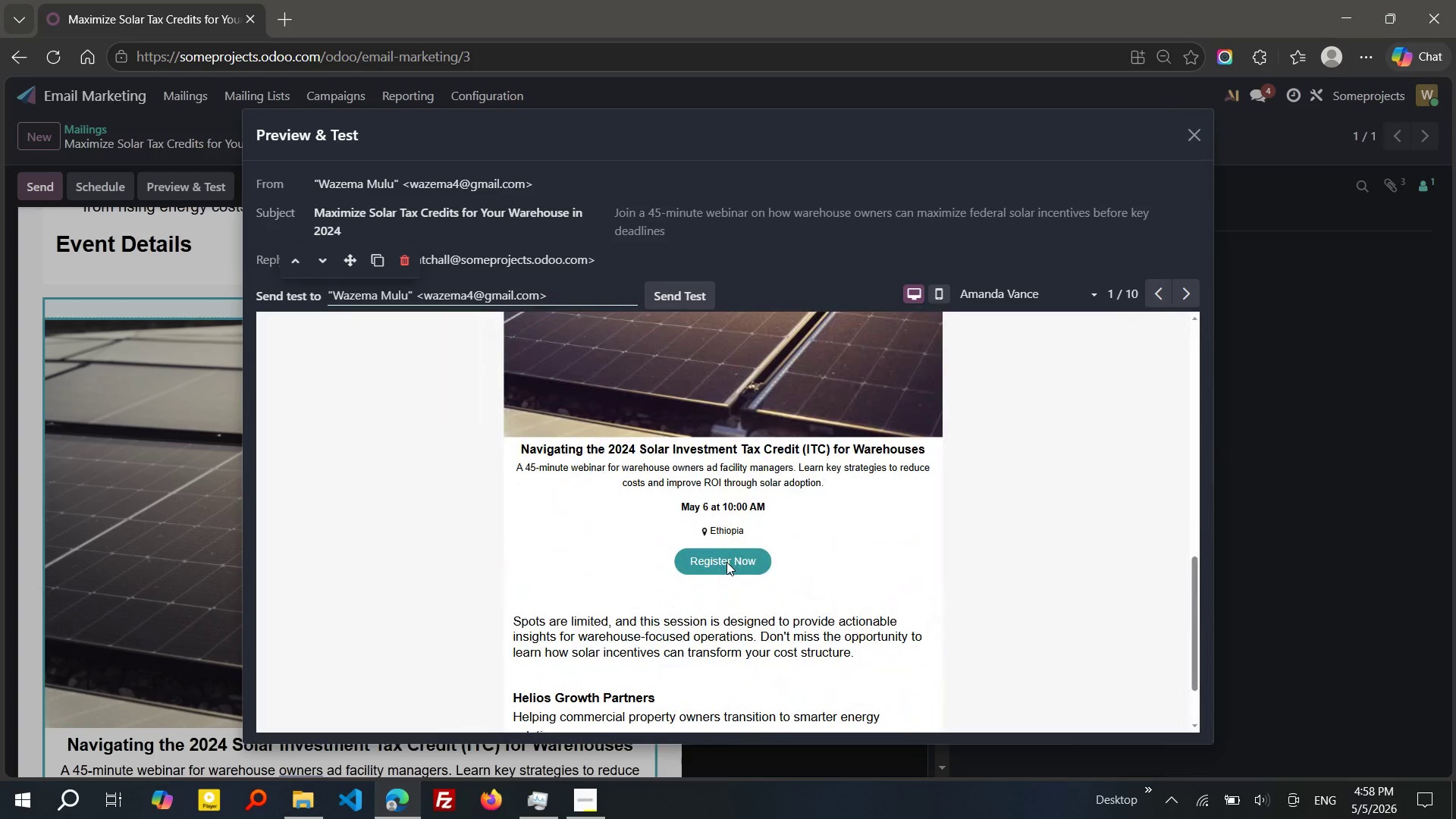 
wait(5.31)
 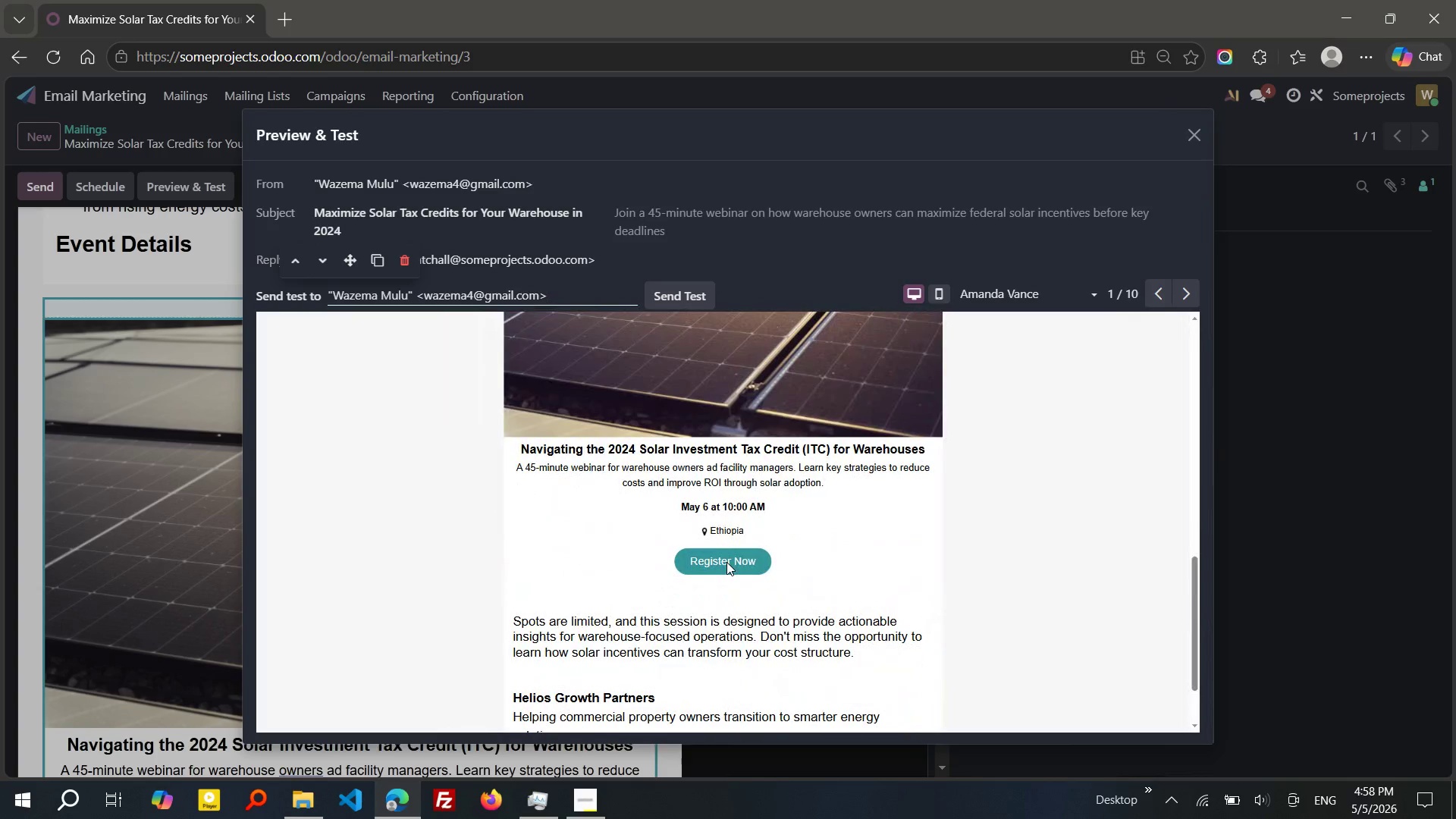 
left_click([726, 562])
 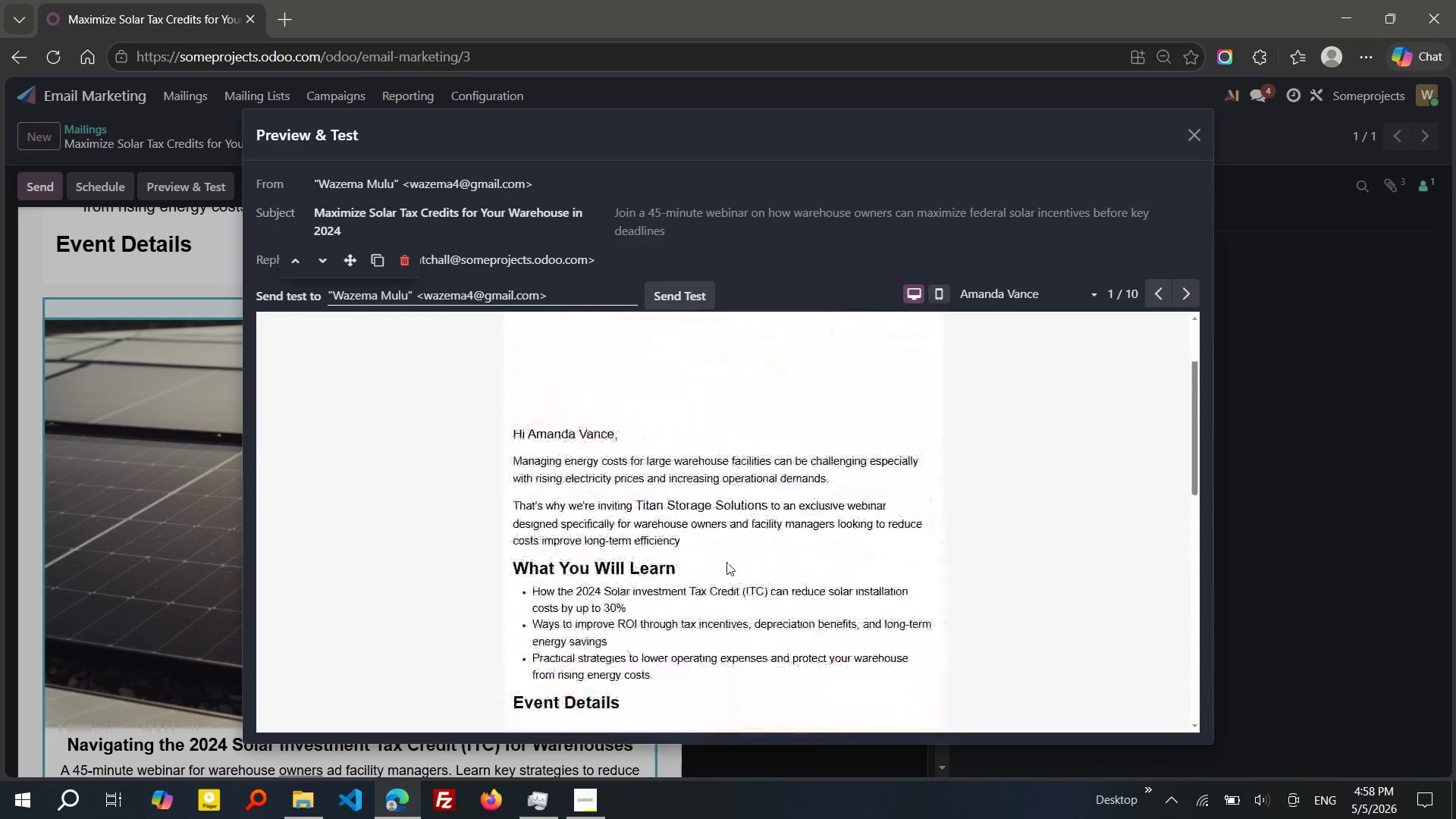 
wait(11.02)
 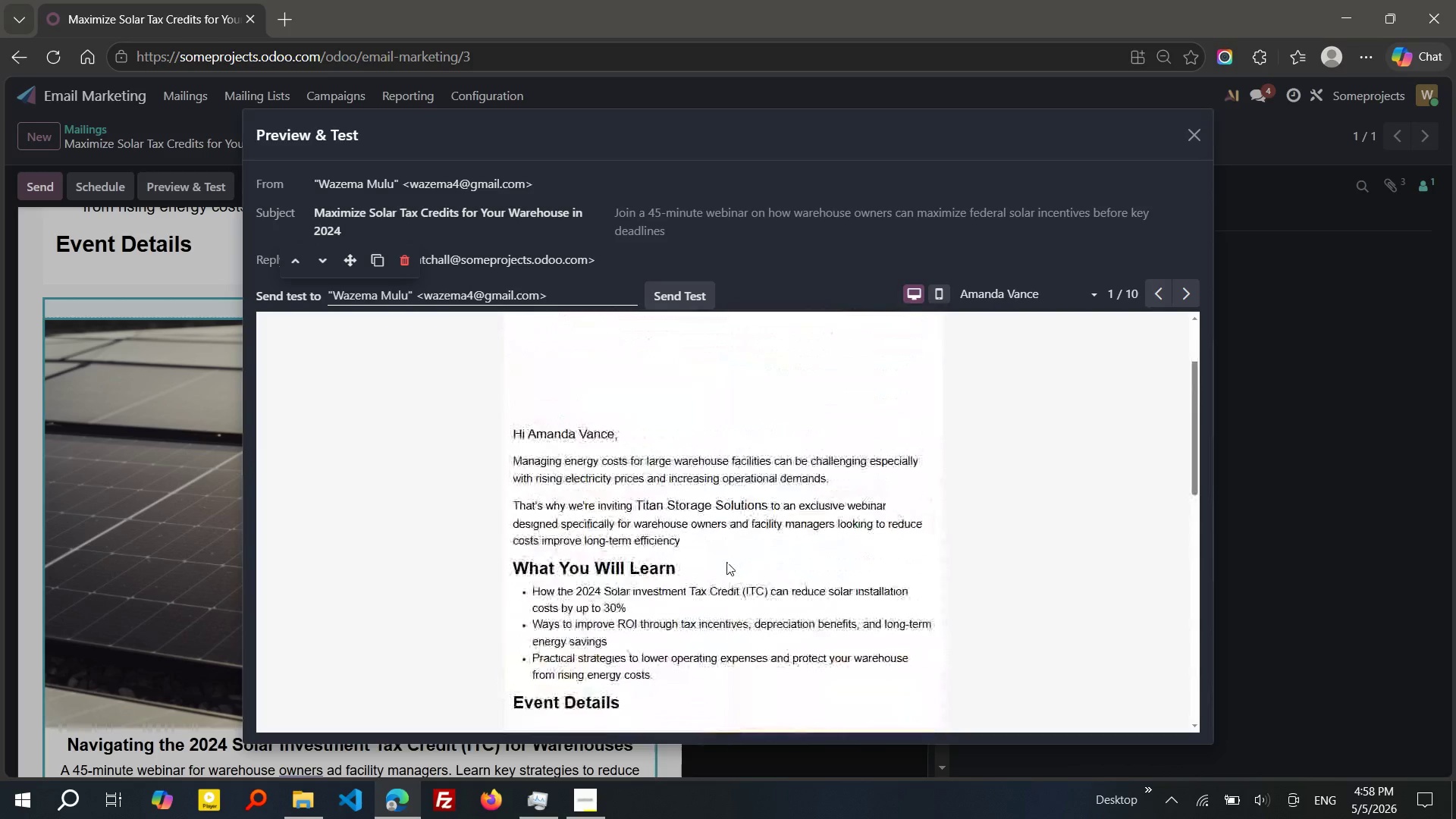 
left_click([1196, 134])
 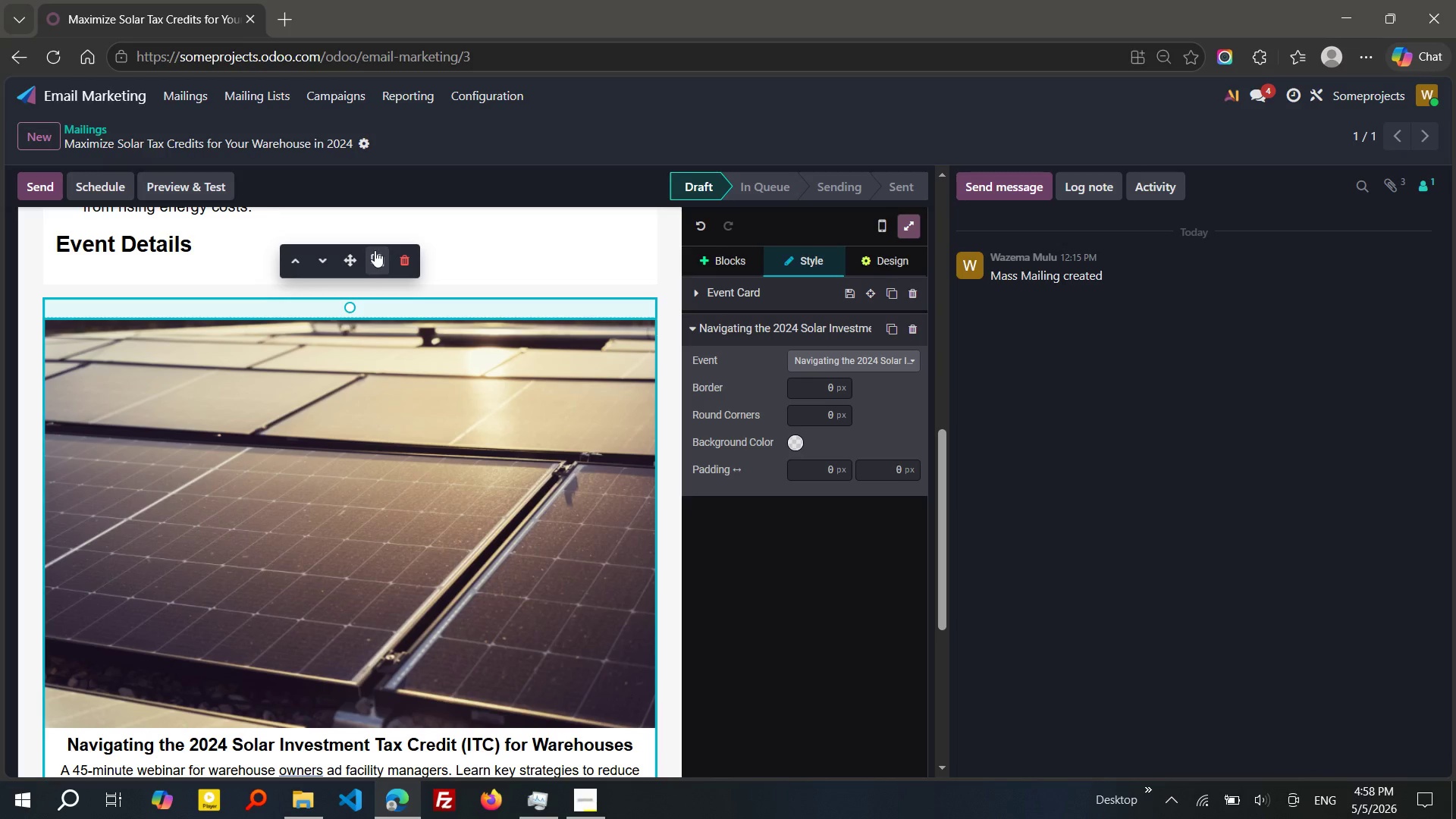 
left_click([165, 174])
 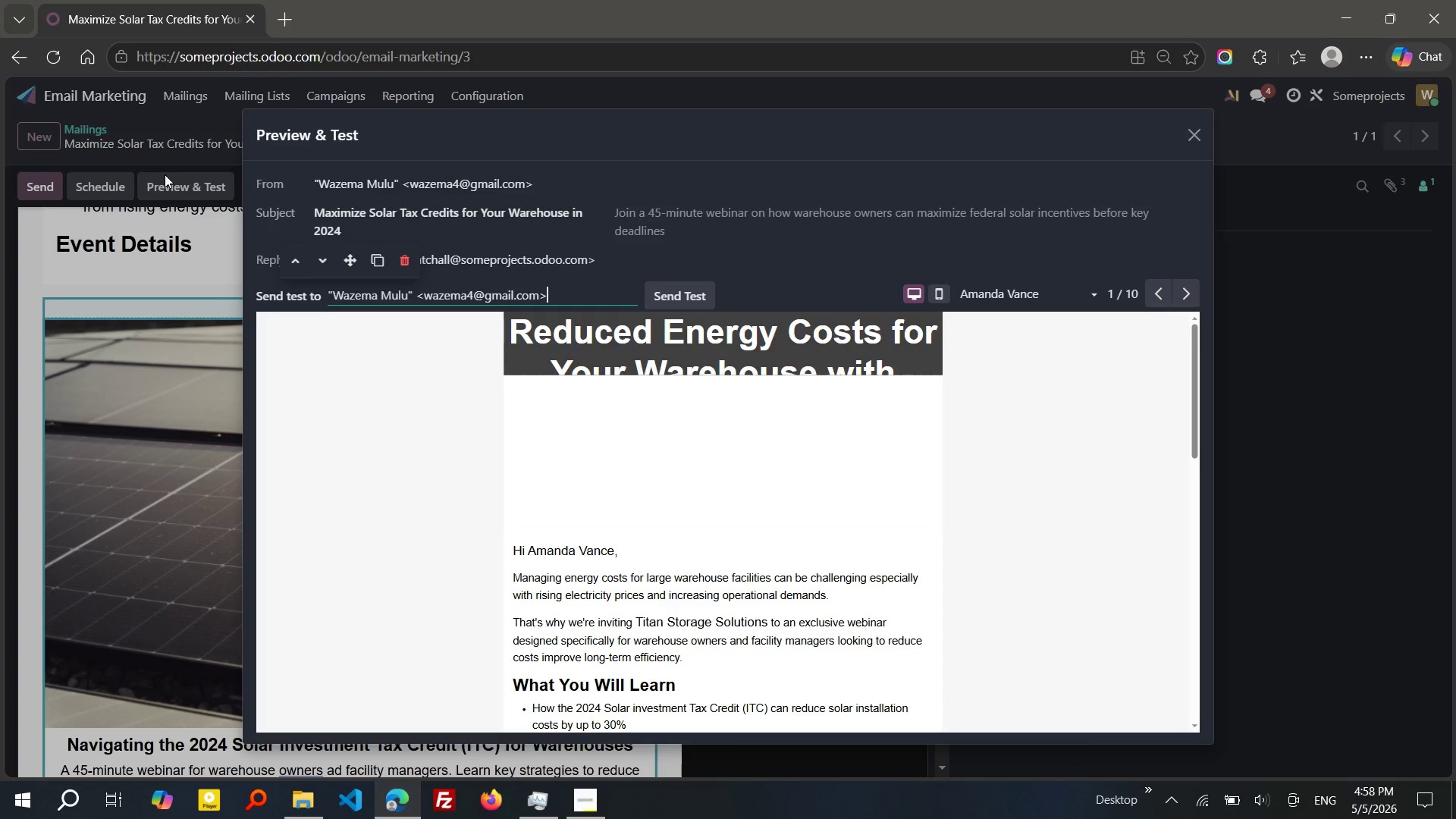 
wait(23.36)
 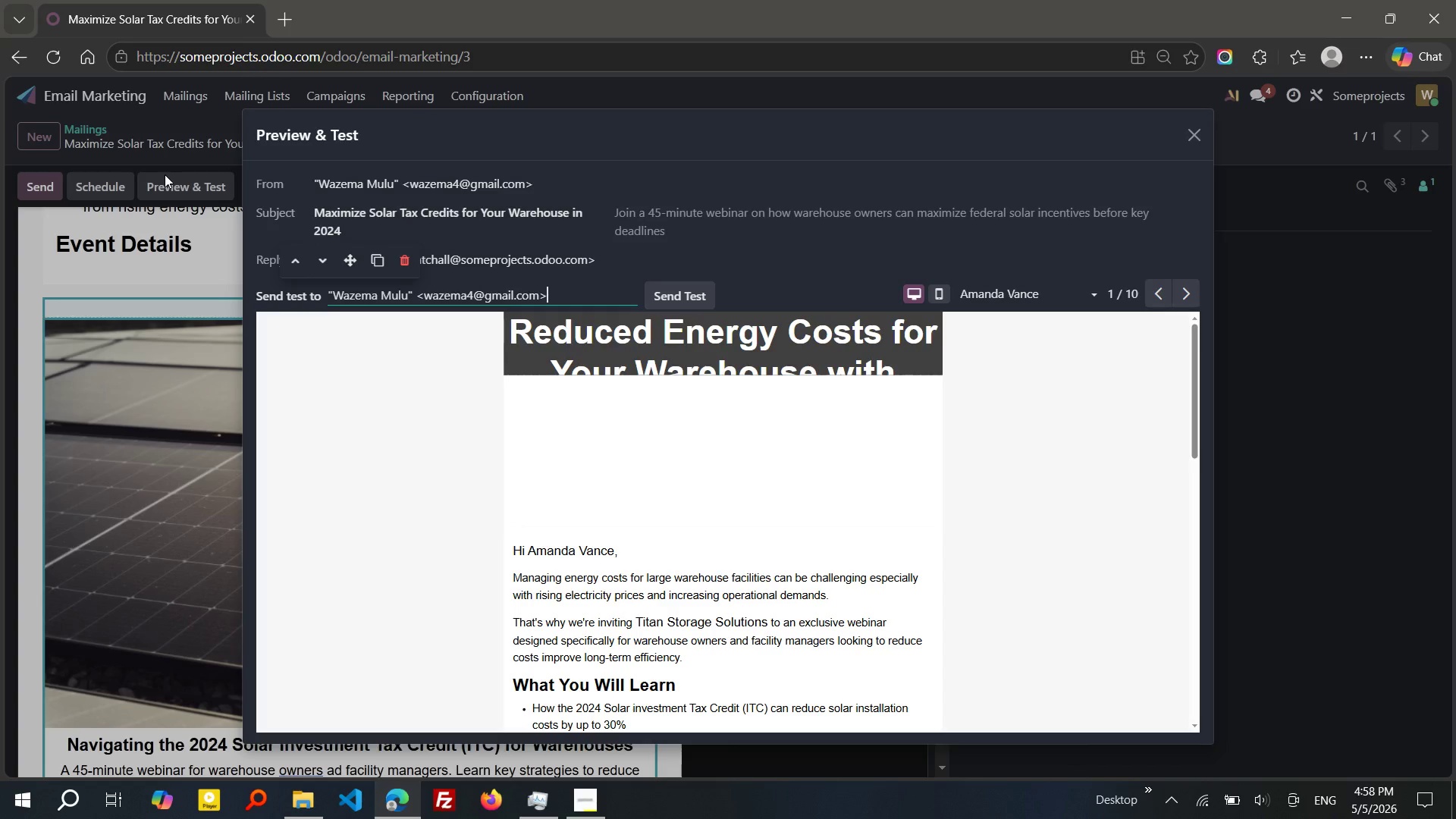 
left_click([664, 289])
 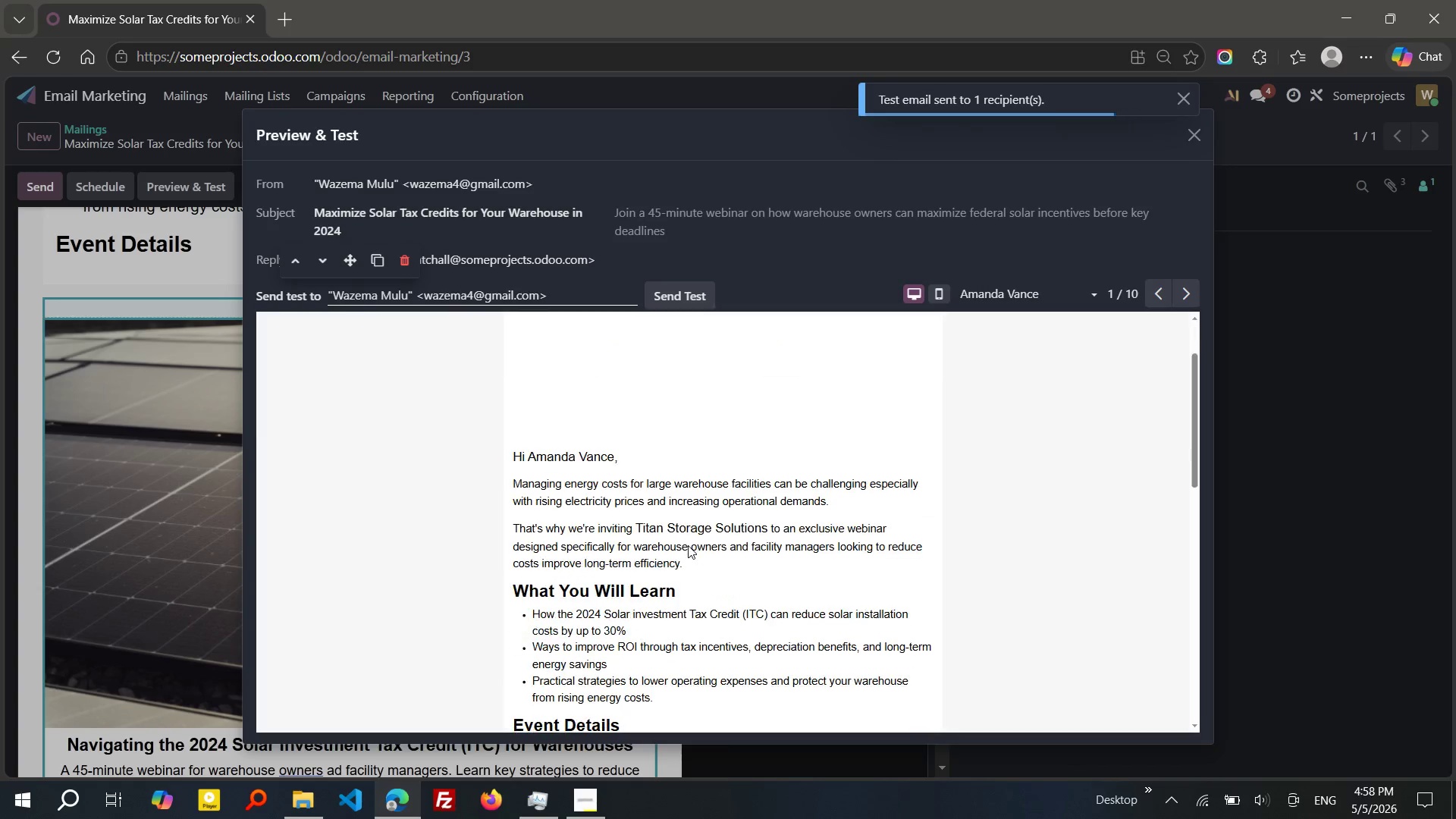 
wait(8.72)
 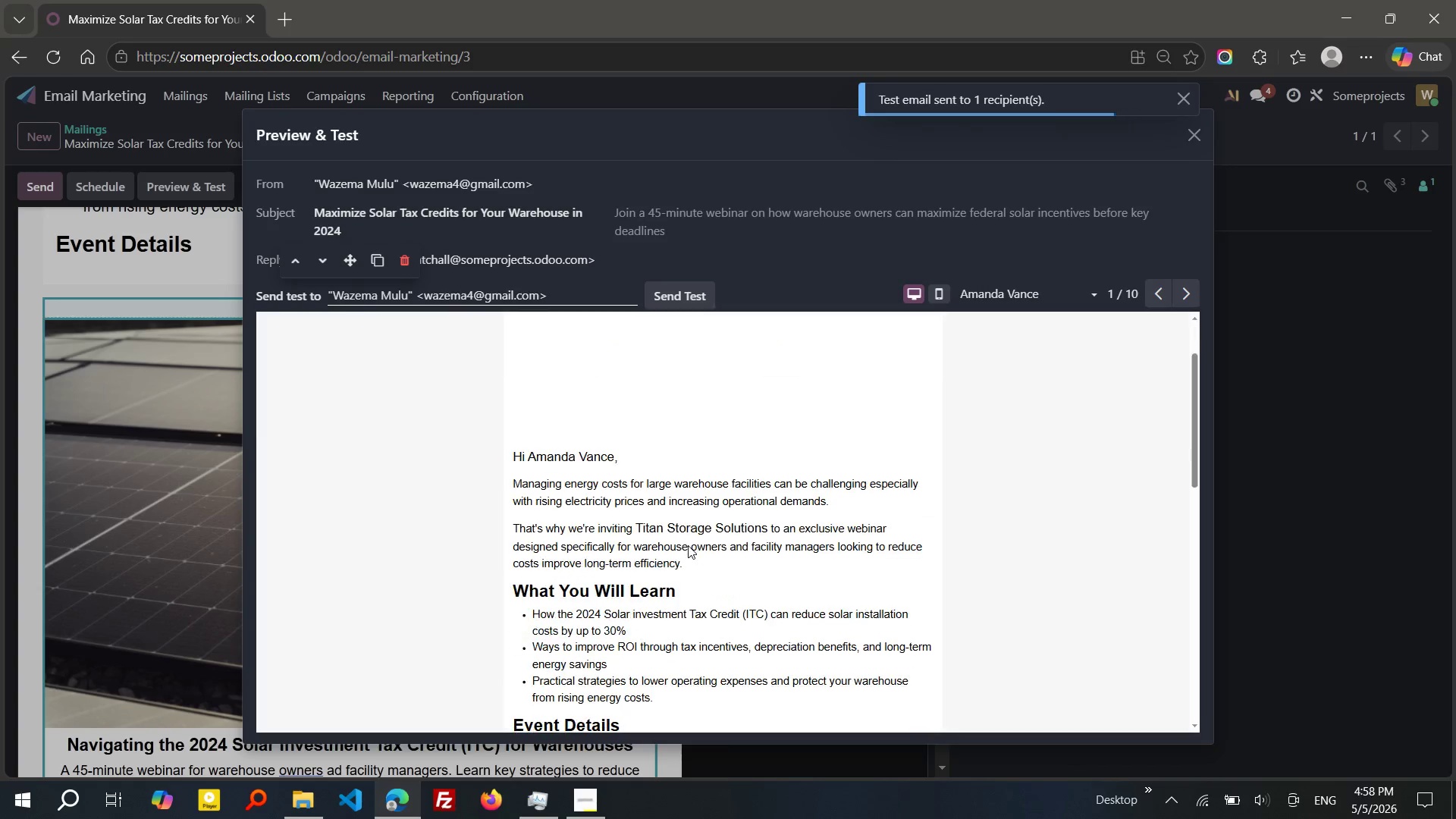 
left_click([284, 17])
 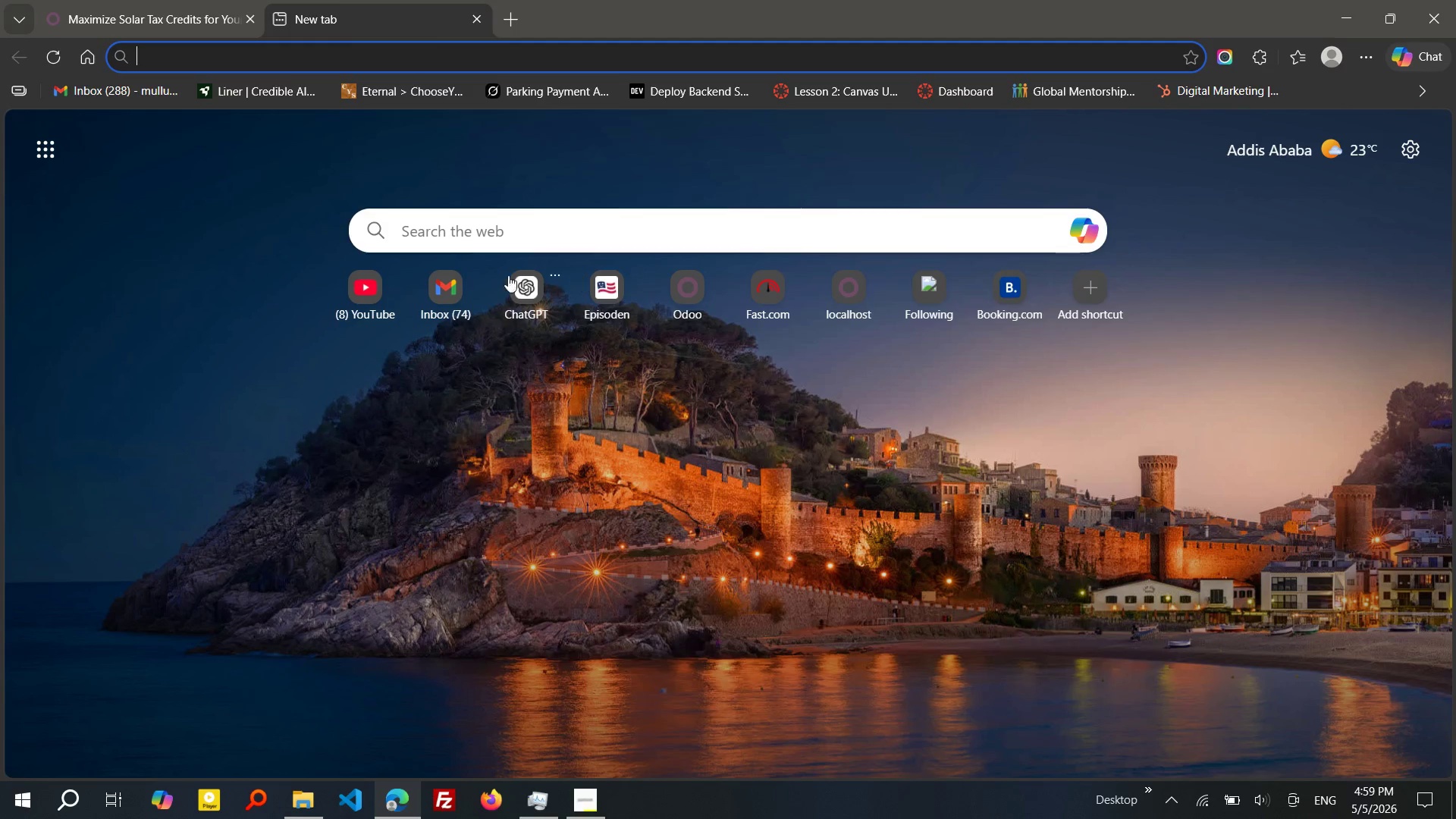 
left_click([450, 278])
 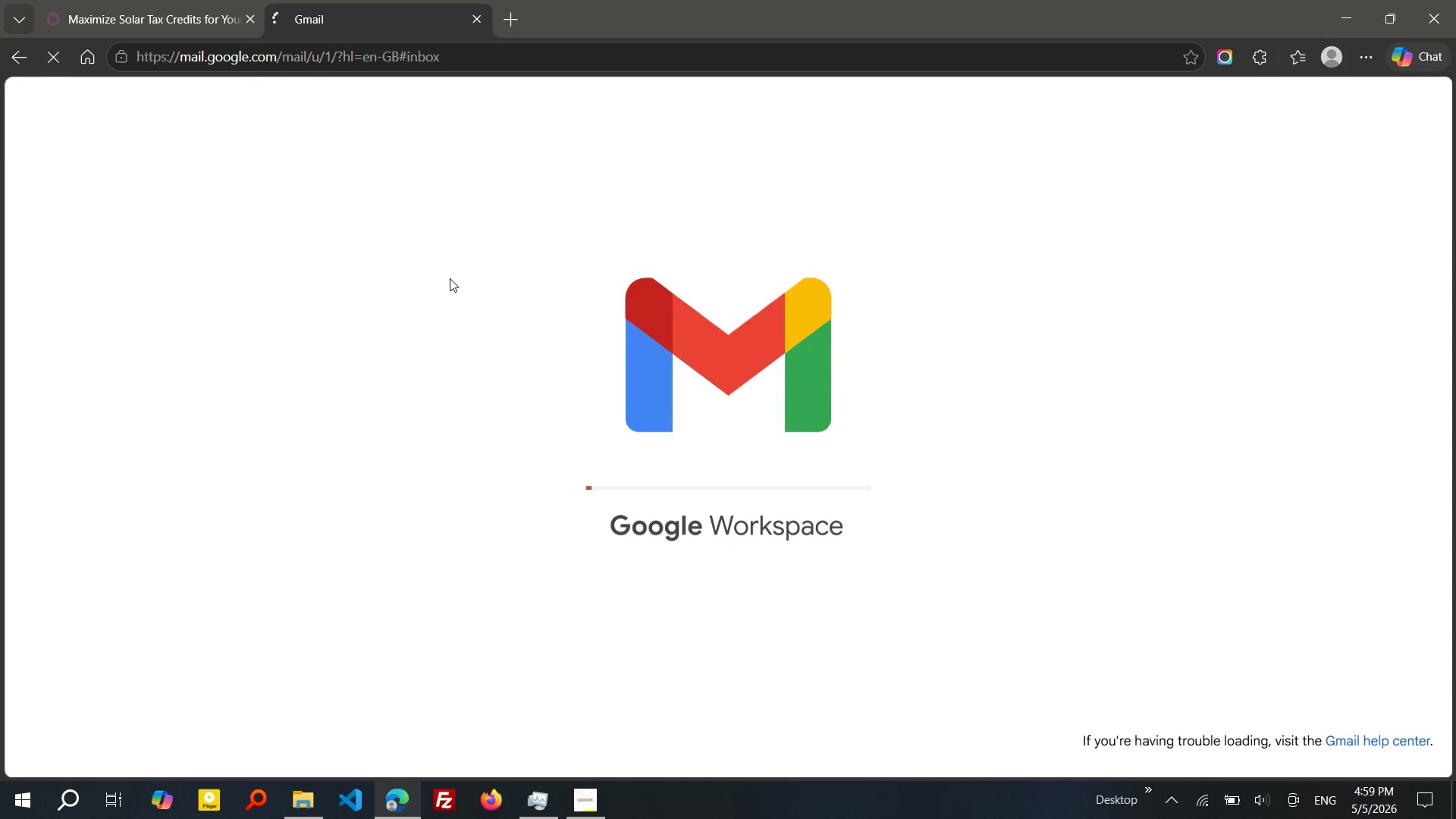 
wait(6.72)
 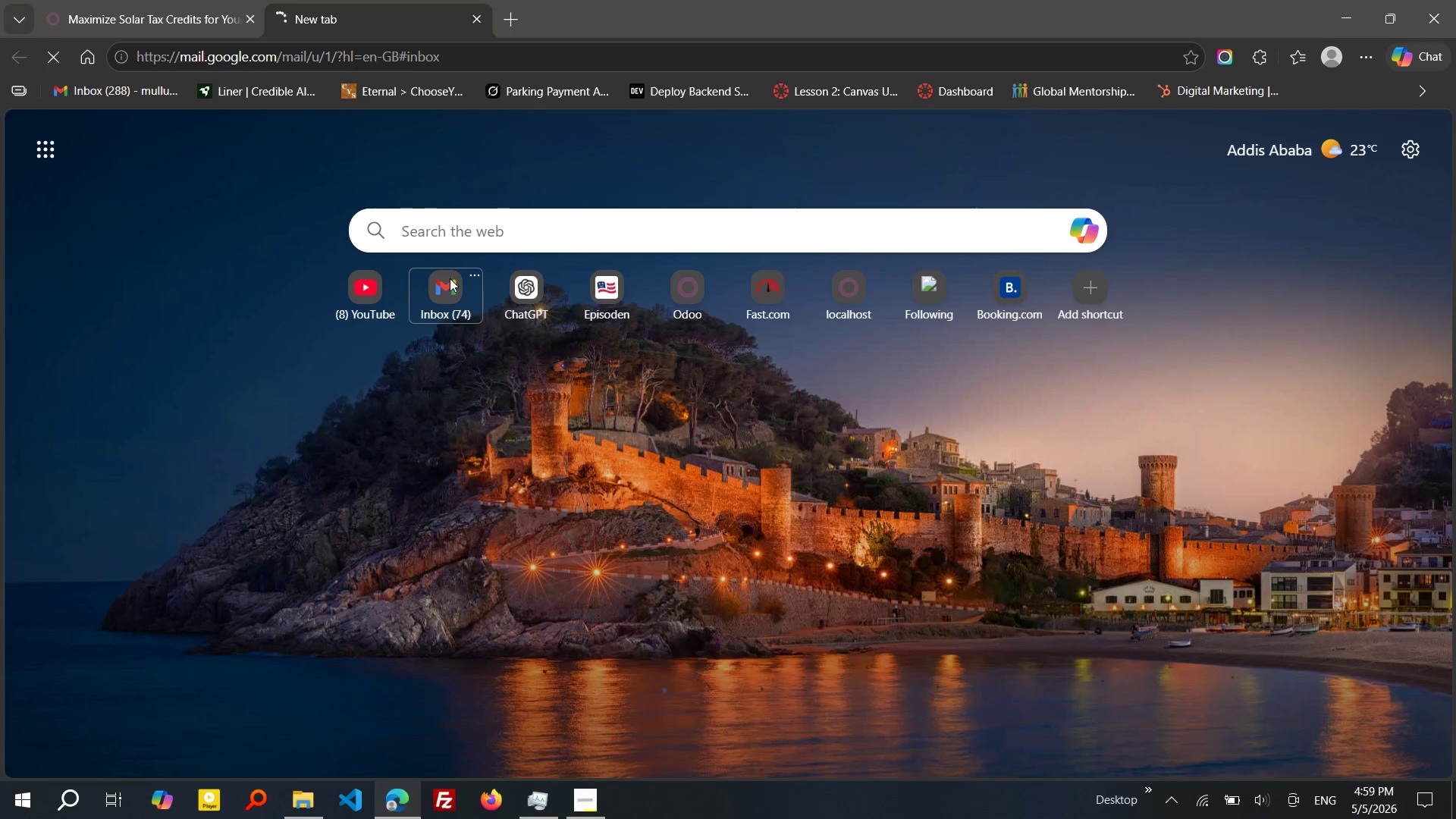 
left_click([536, 803])
 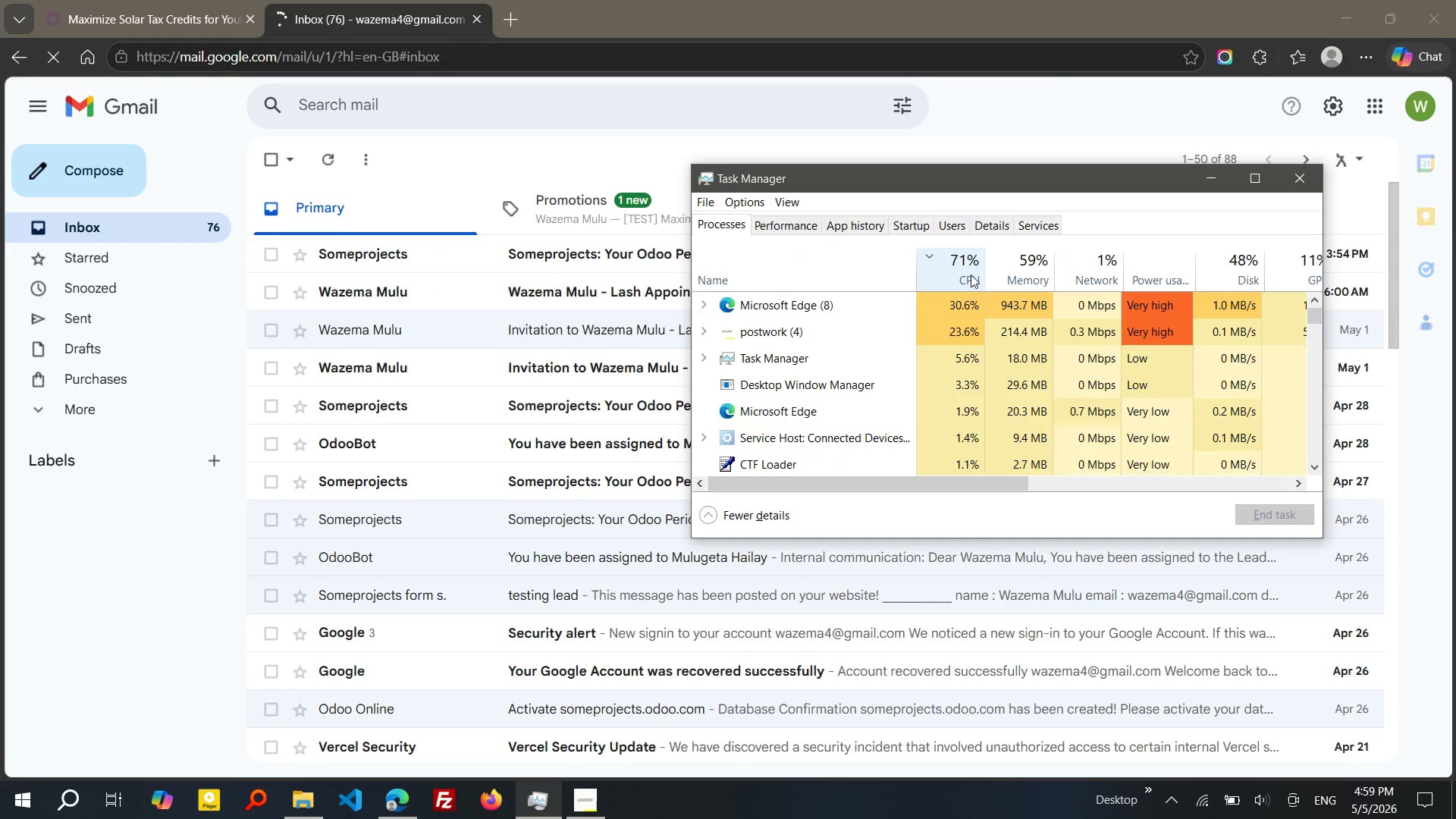 
wait(8.56)
 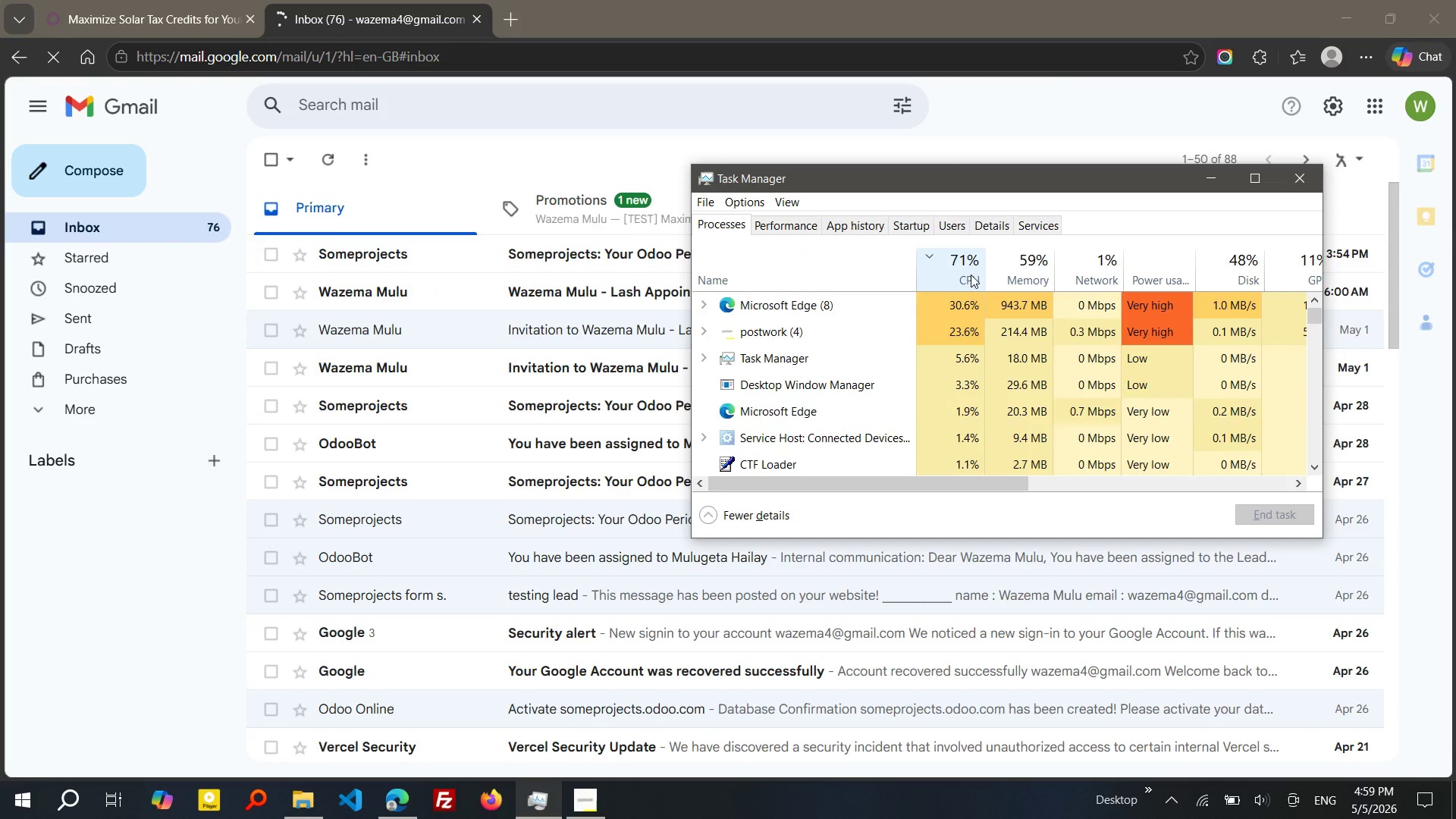 
left_click([674, 253])
 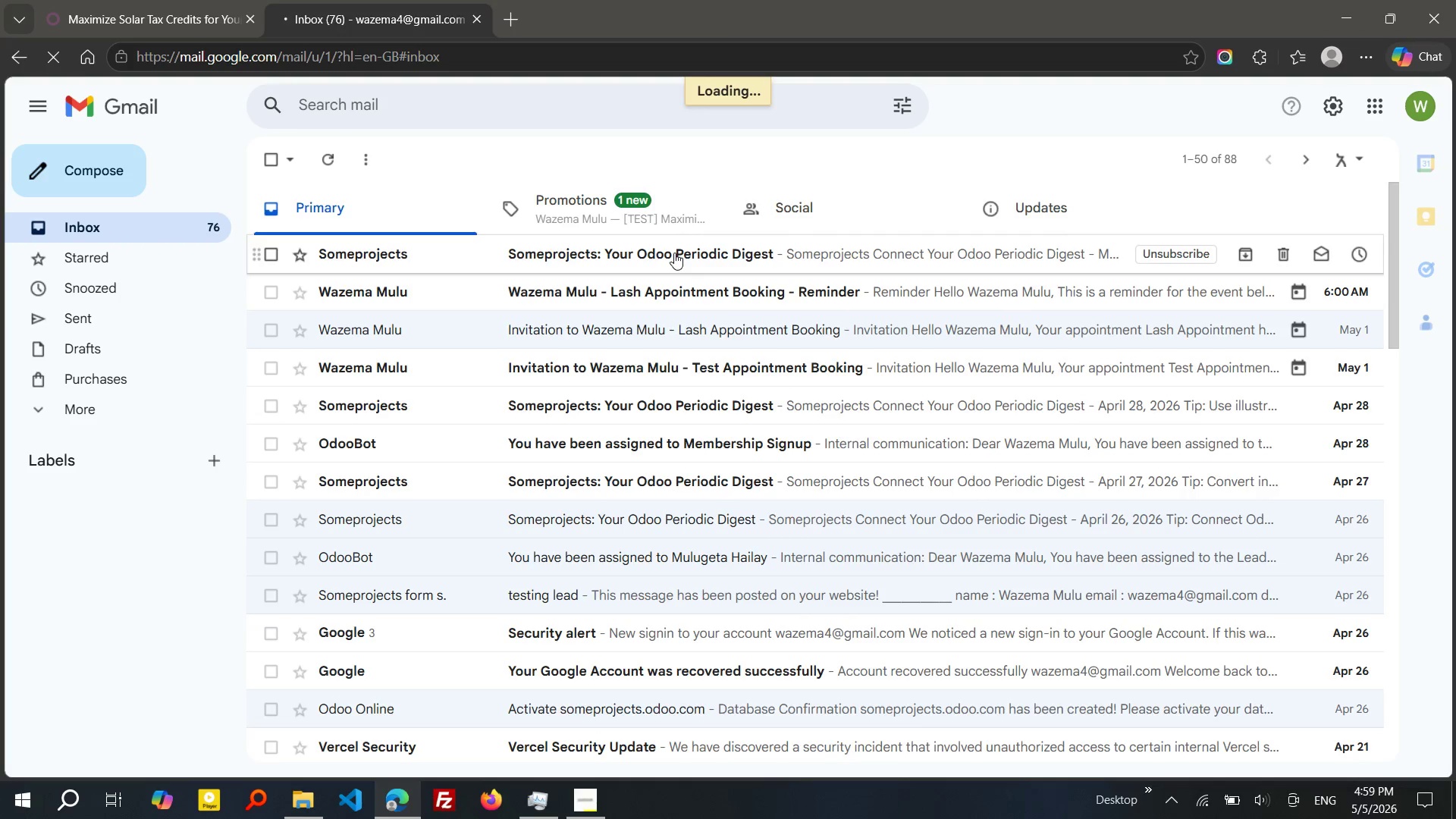 
wait(7.79)
 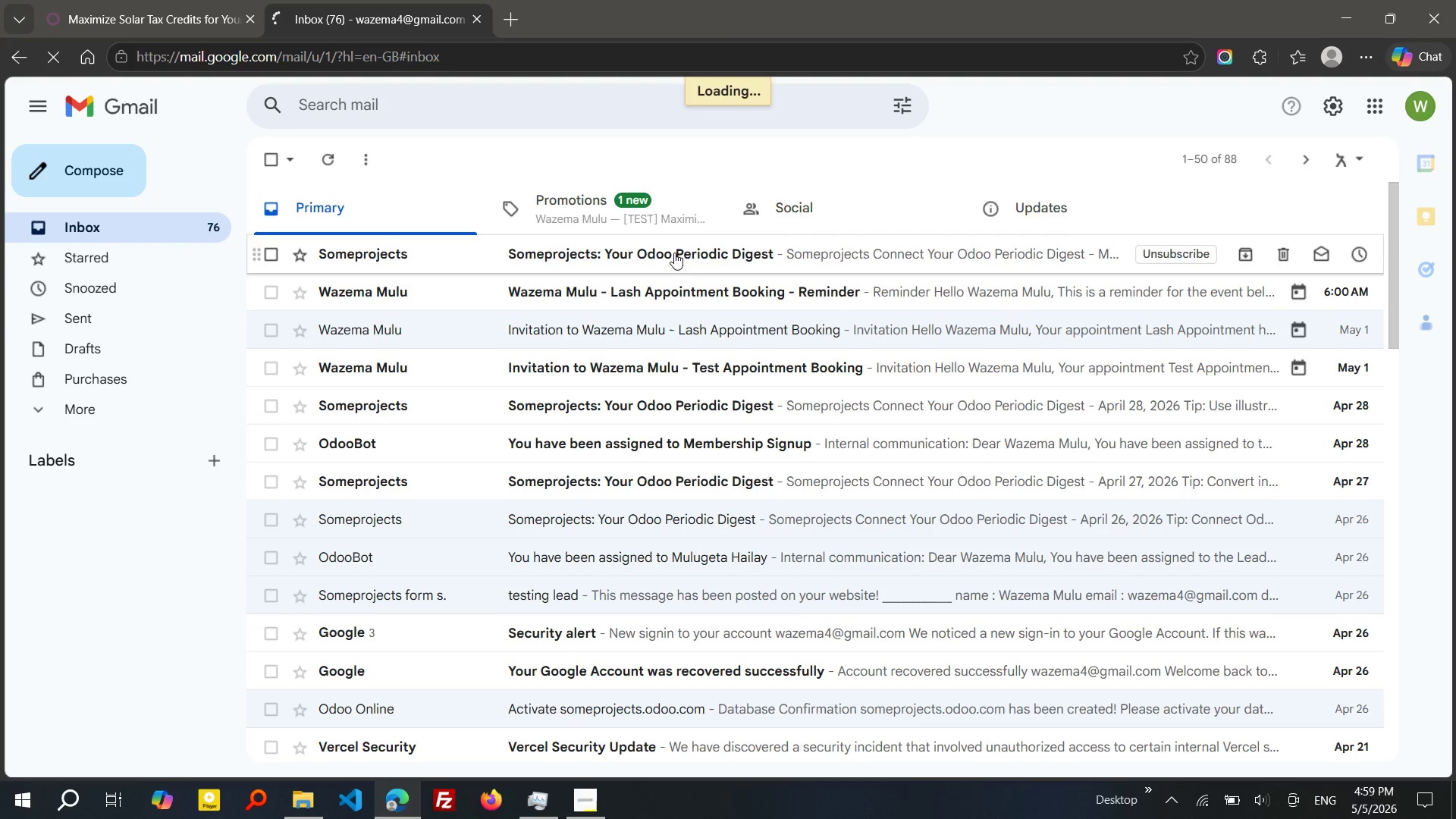 
mouse_move([525, 240])
 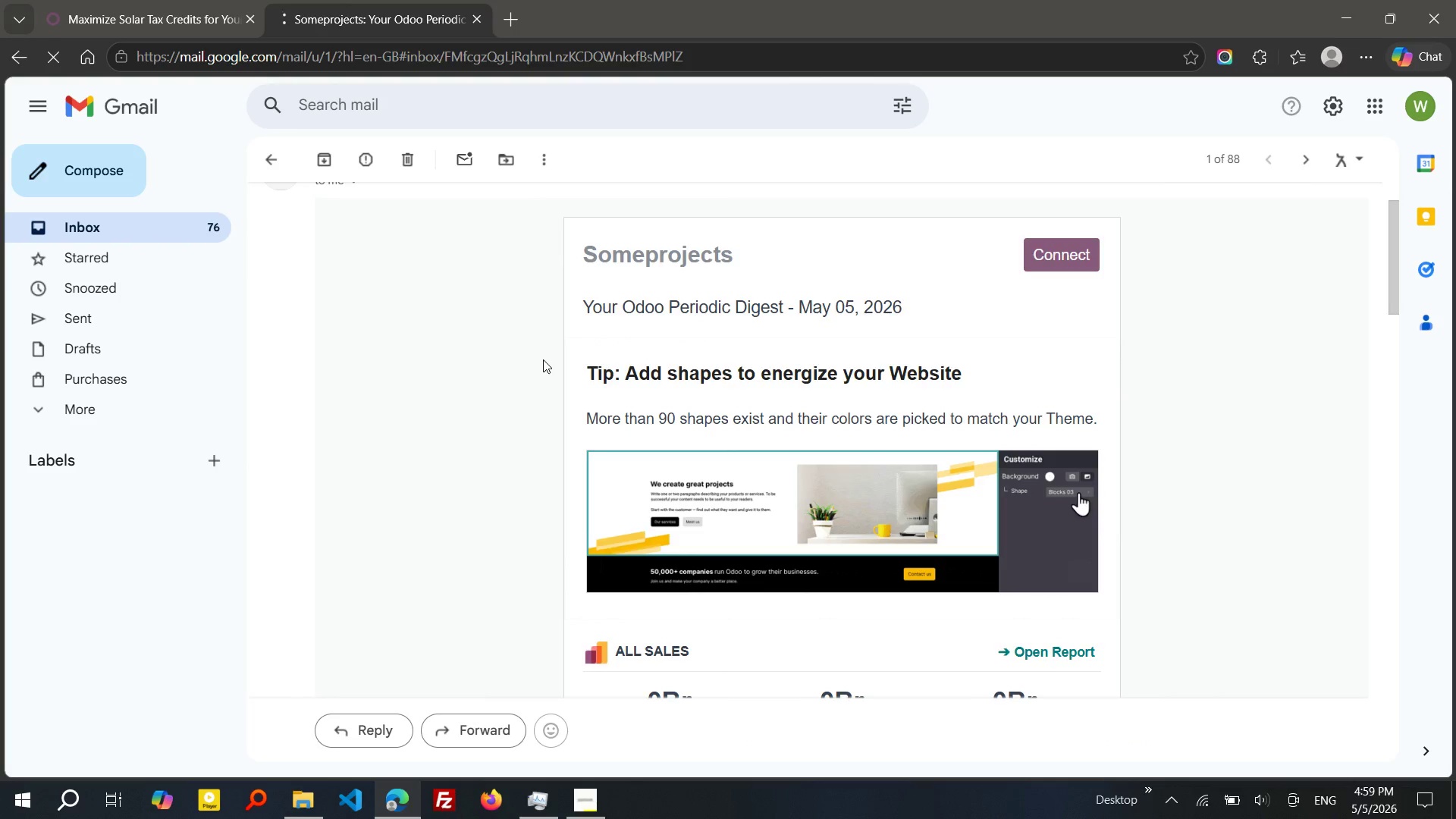 
wait(6.17)
 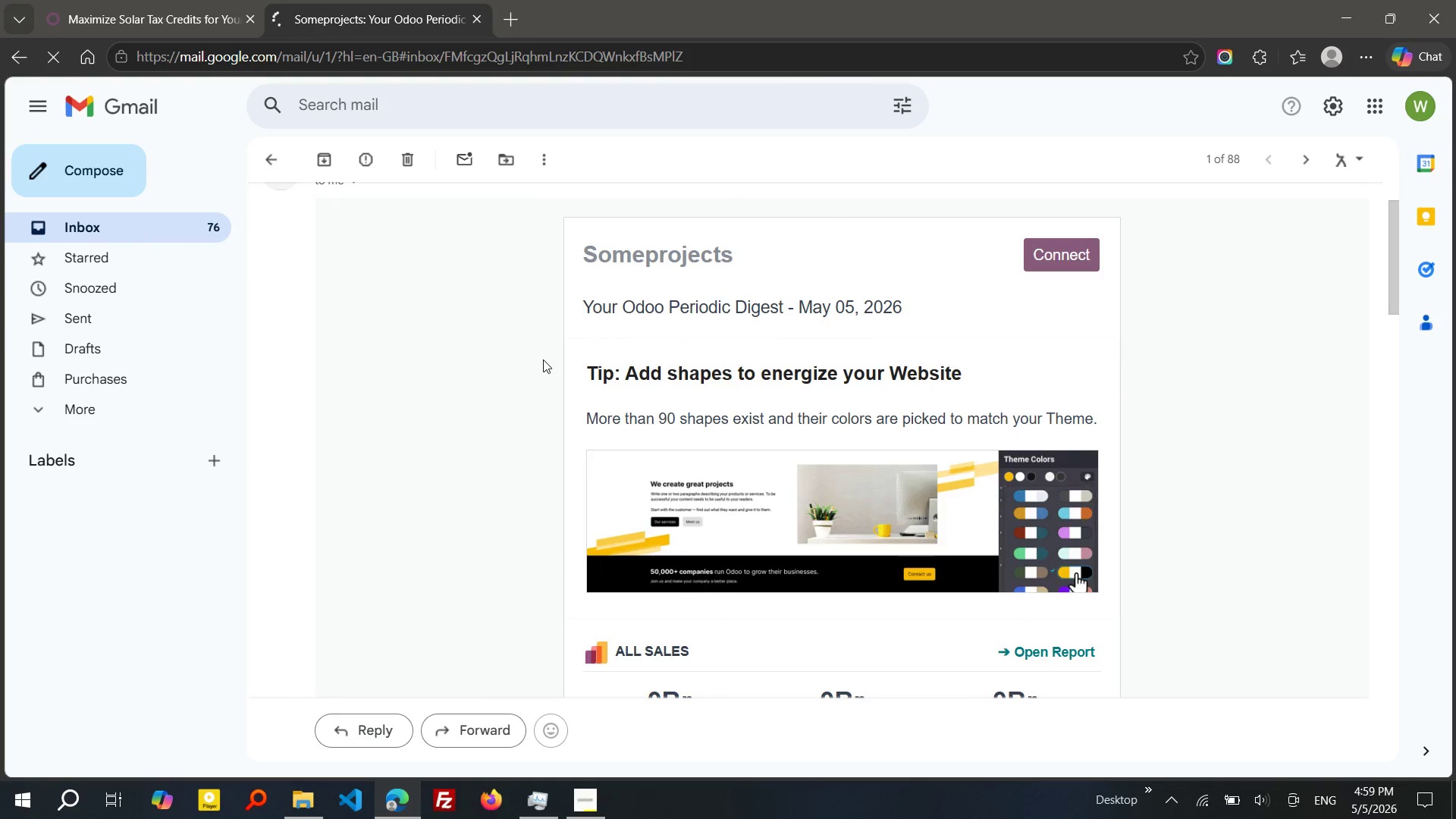 
left_click([271, 150])
 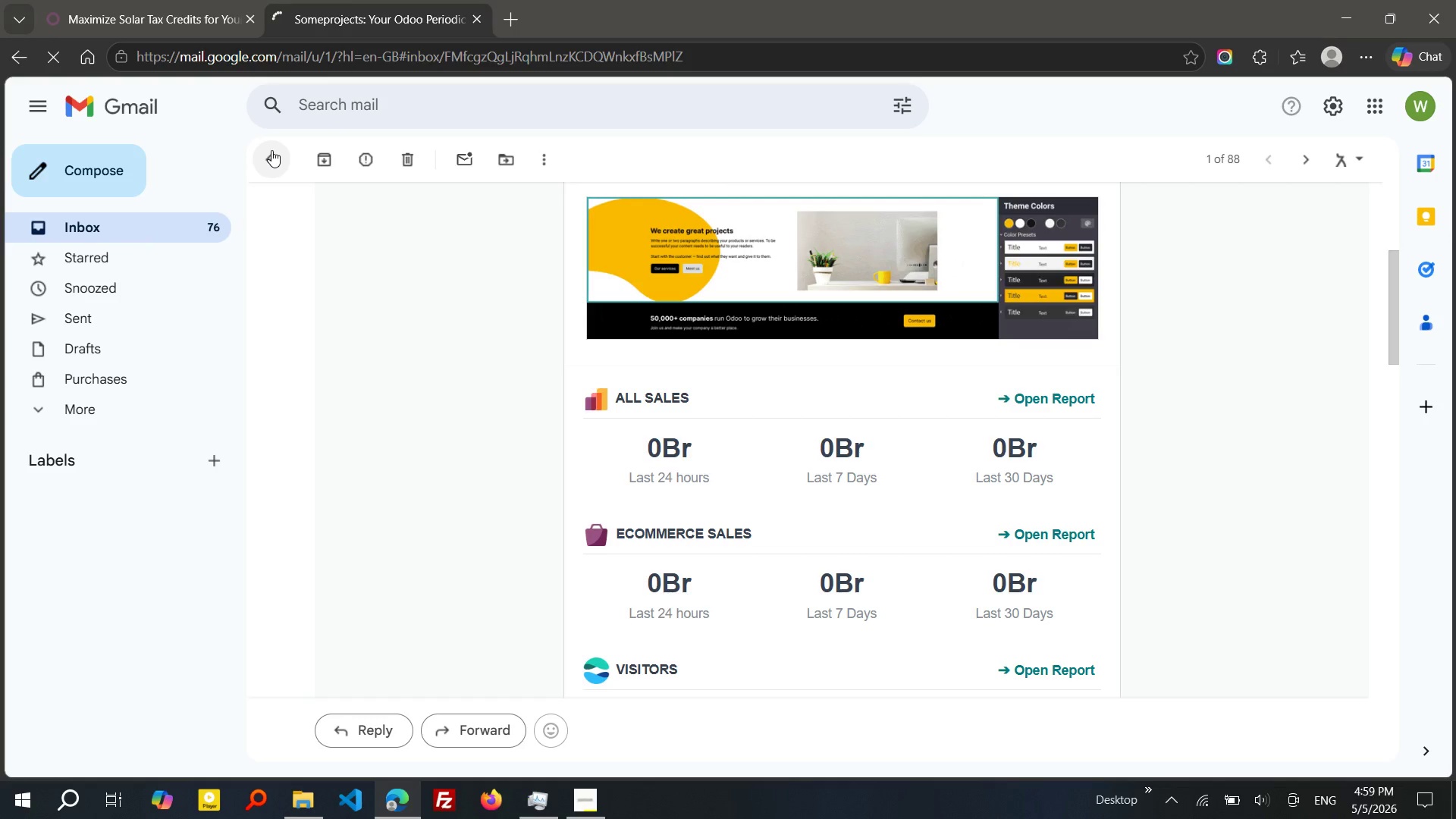 
left_click([271, 150])
 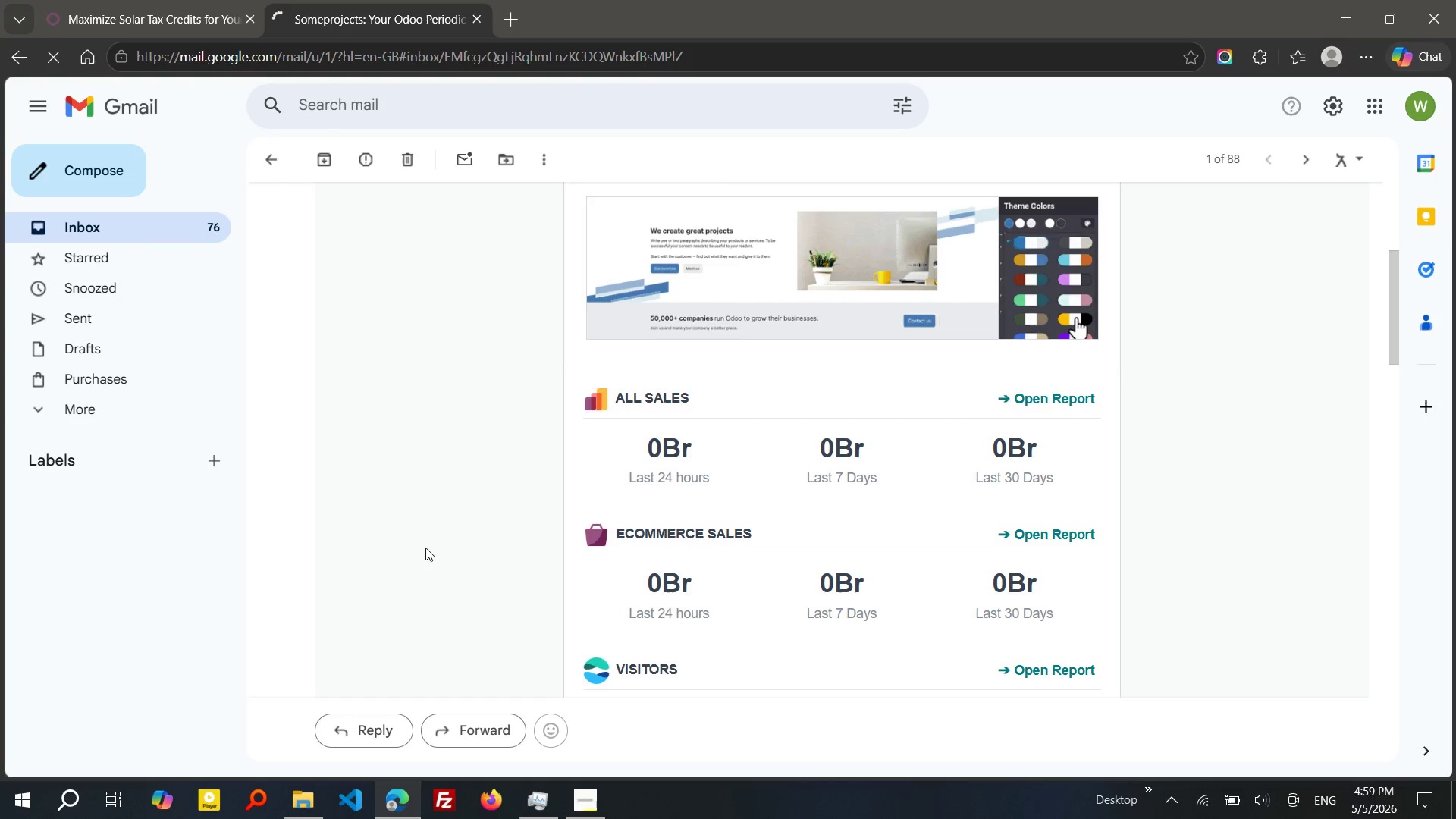 
wait(5.01)
 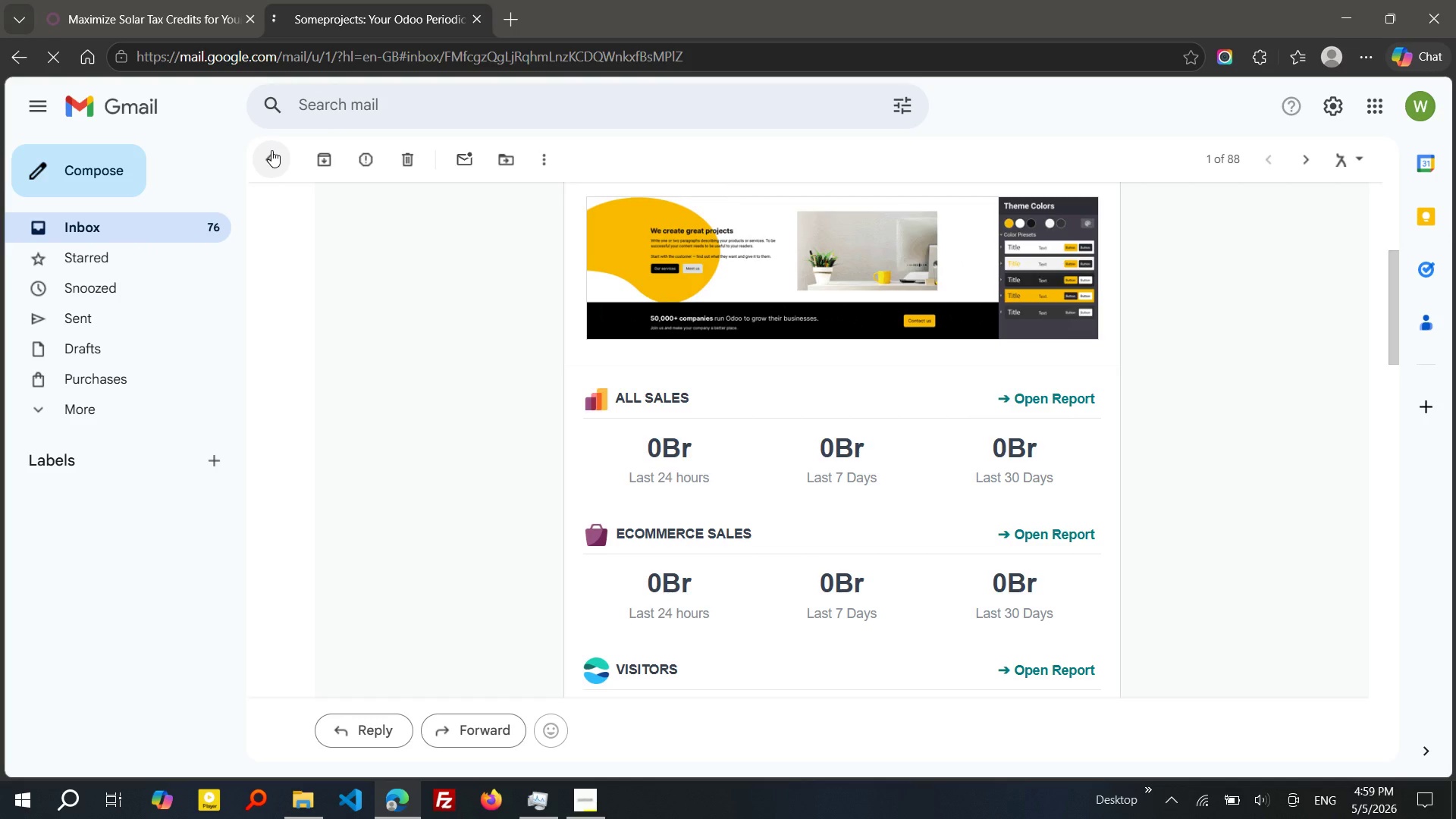 
left_click([529, 801])
 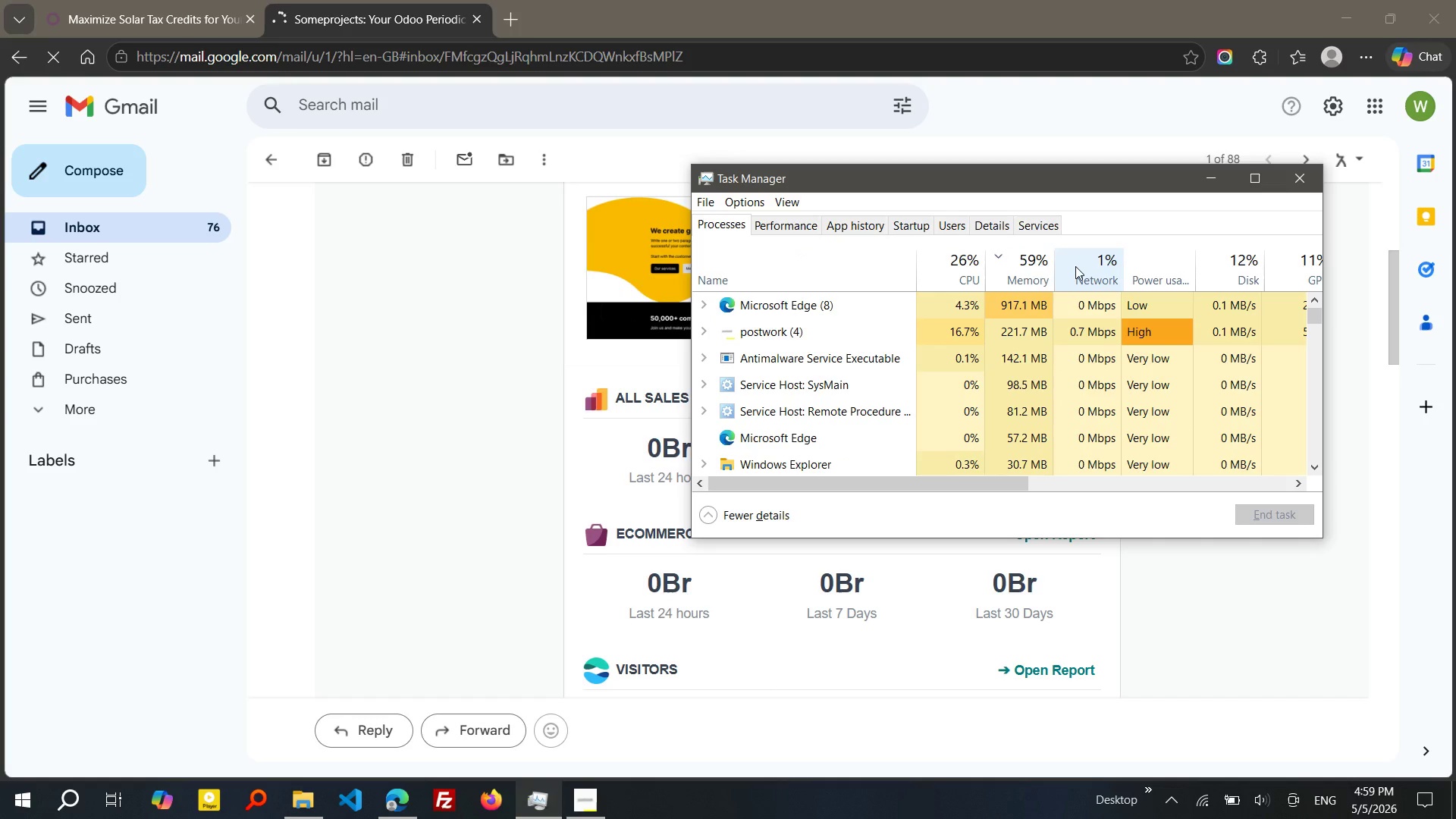 
wait(11.33)
 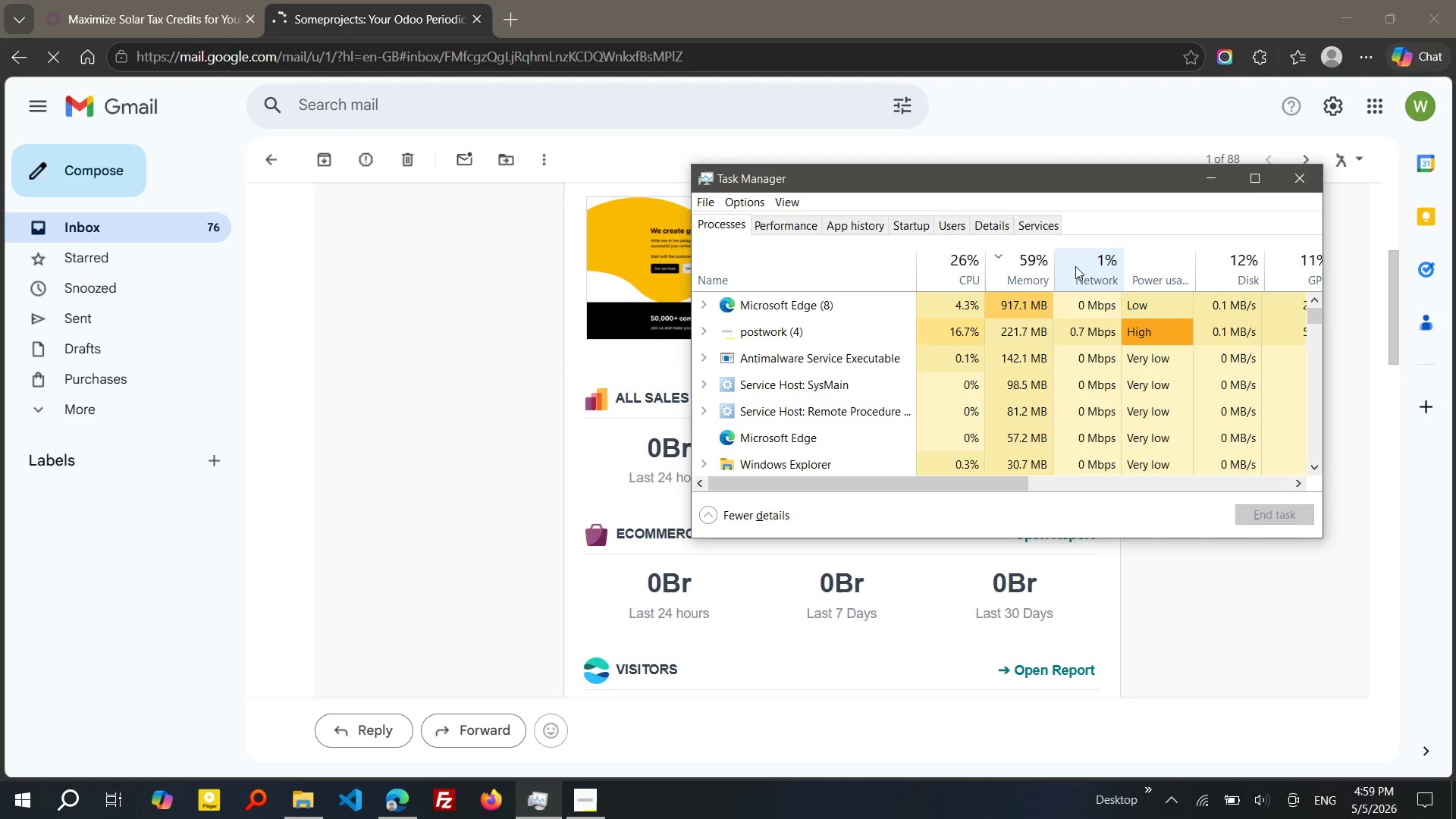 
mouse_move([287, 162])
 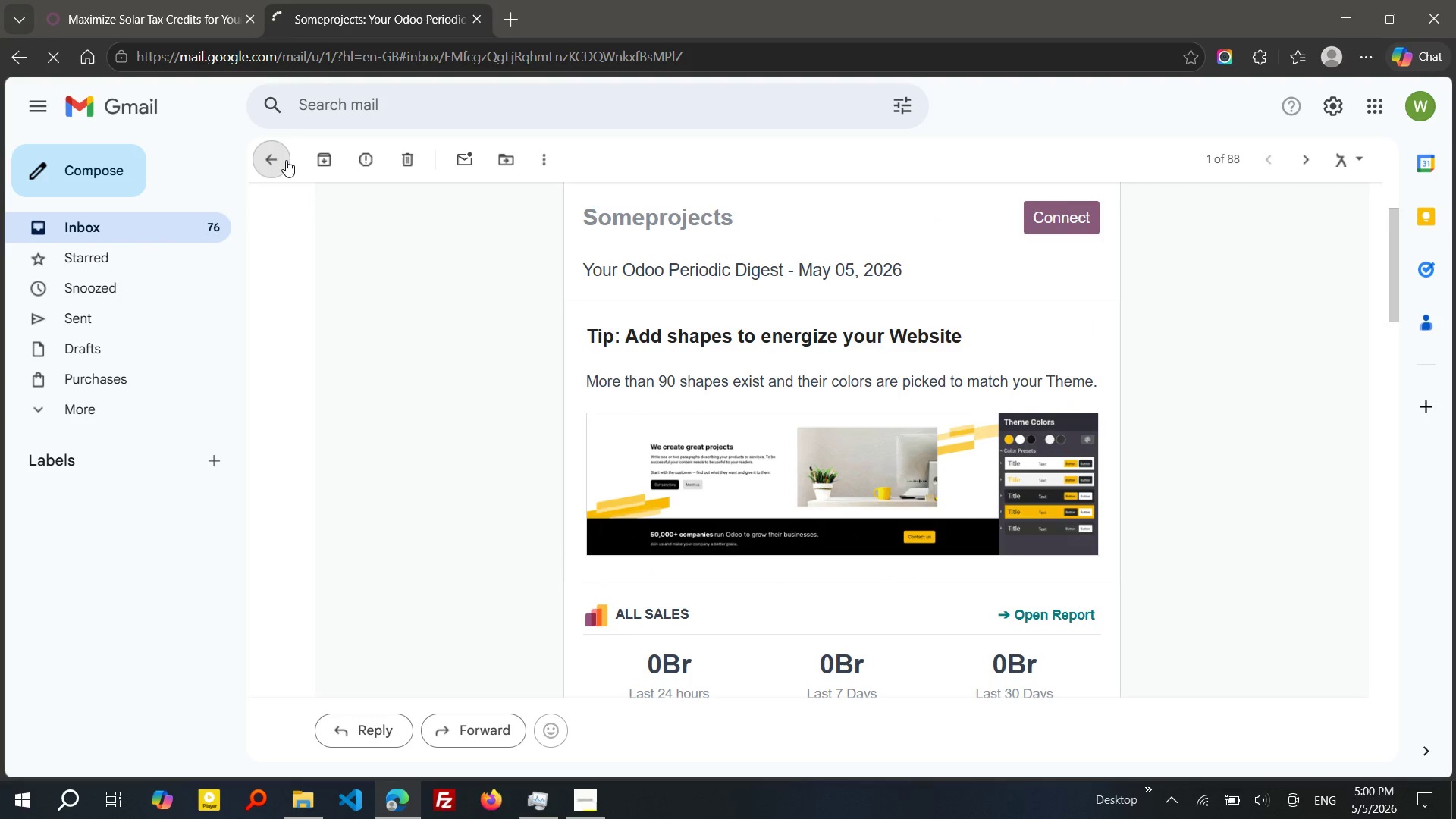 
wait(7.19)
 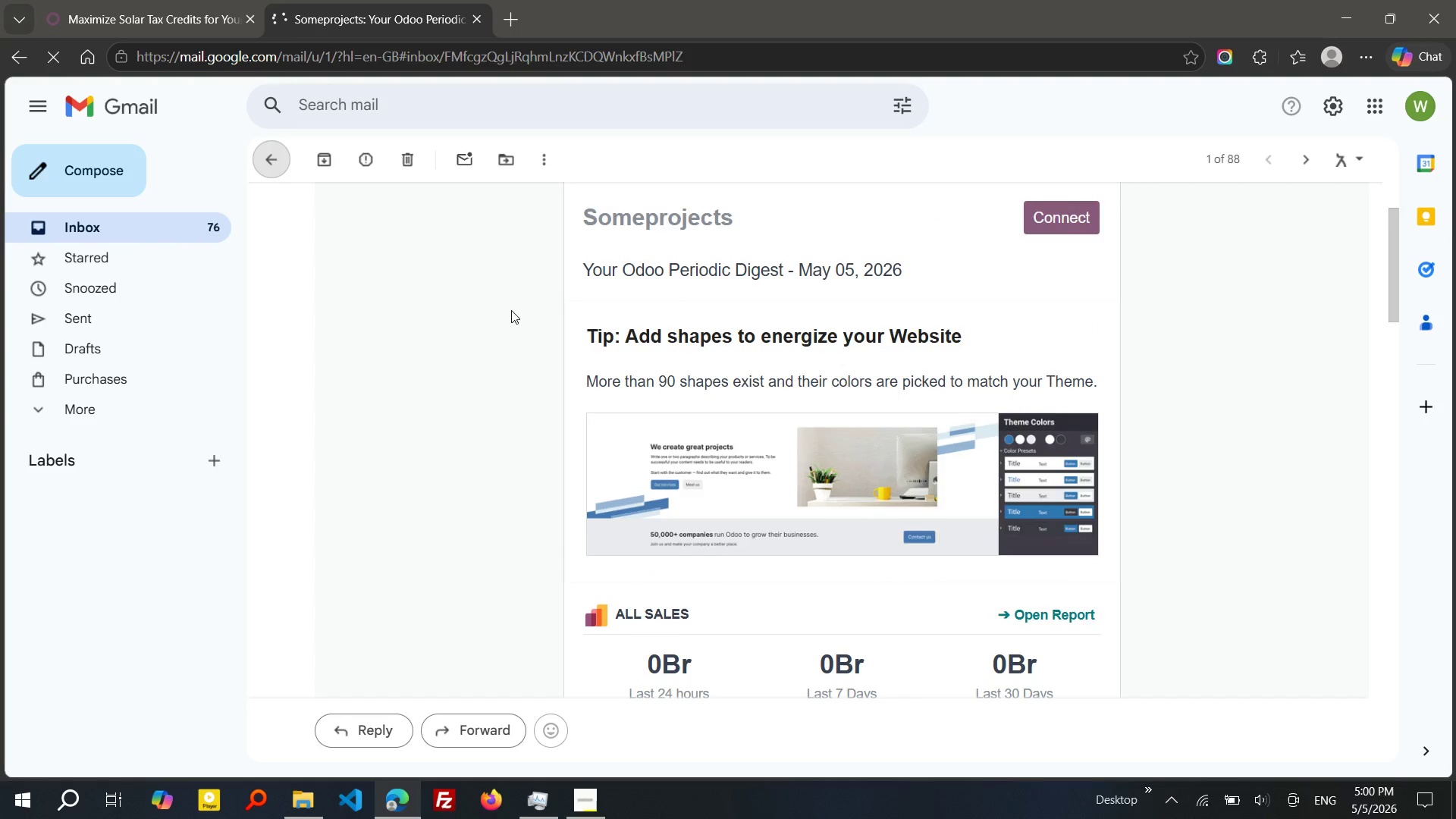 
left_click([145, 0])
 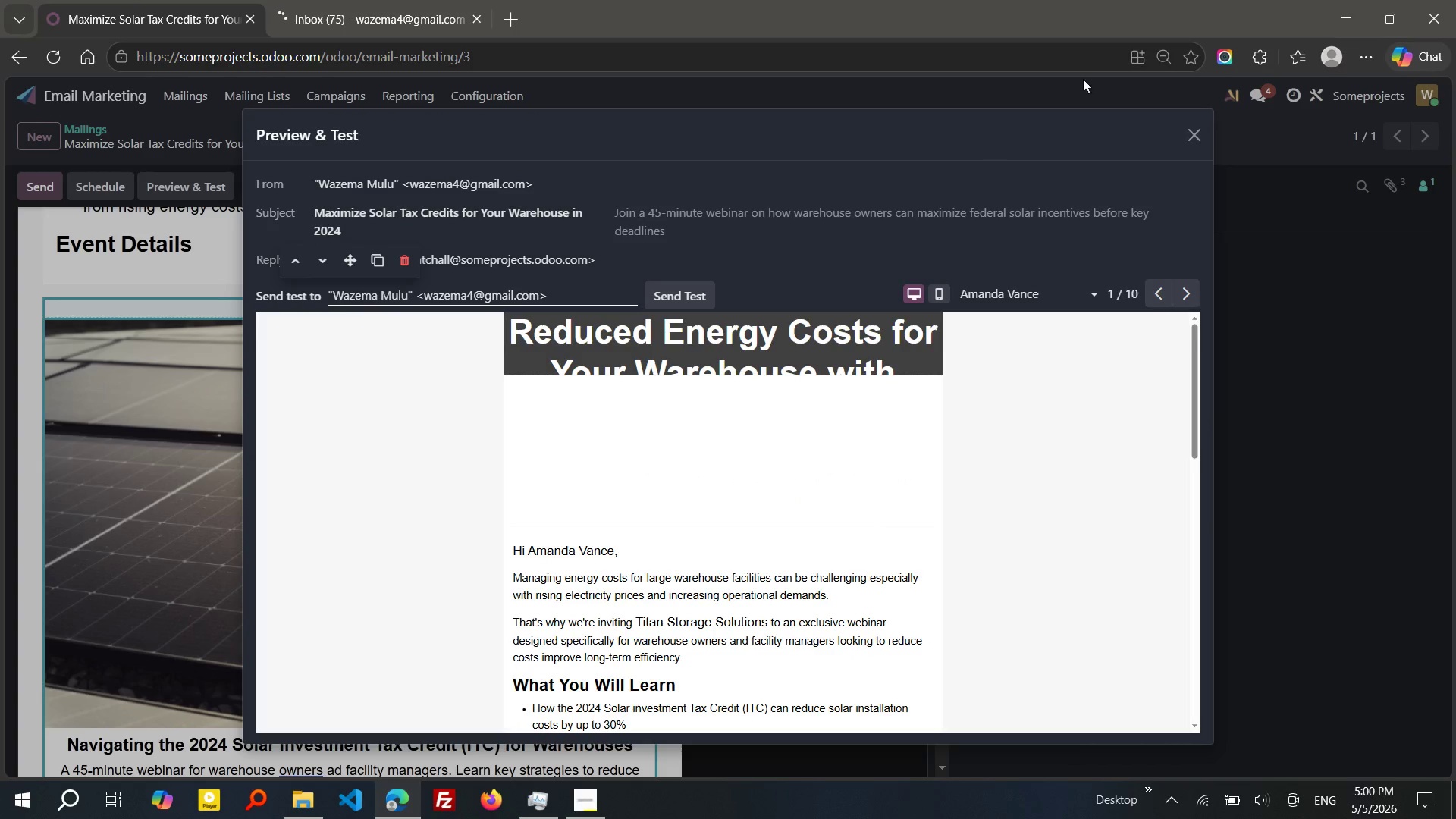 
wait(14.38)
 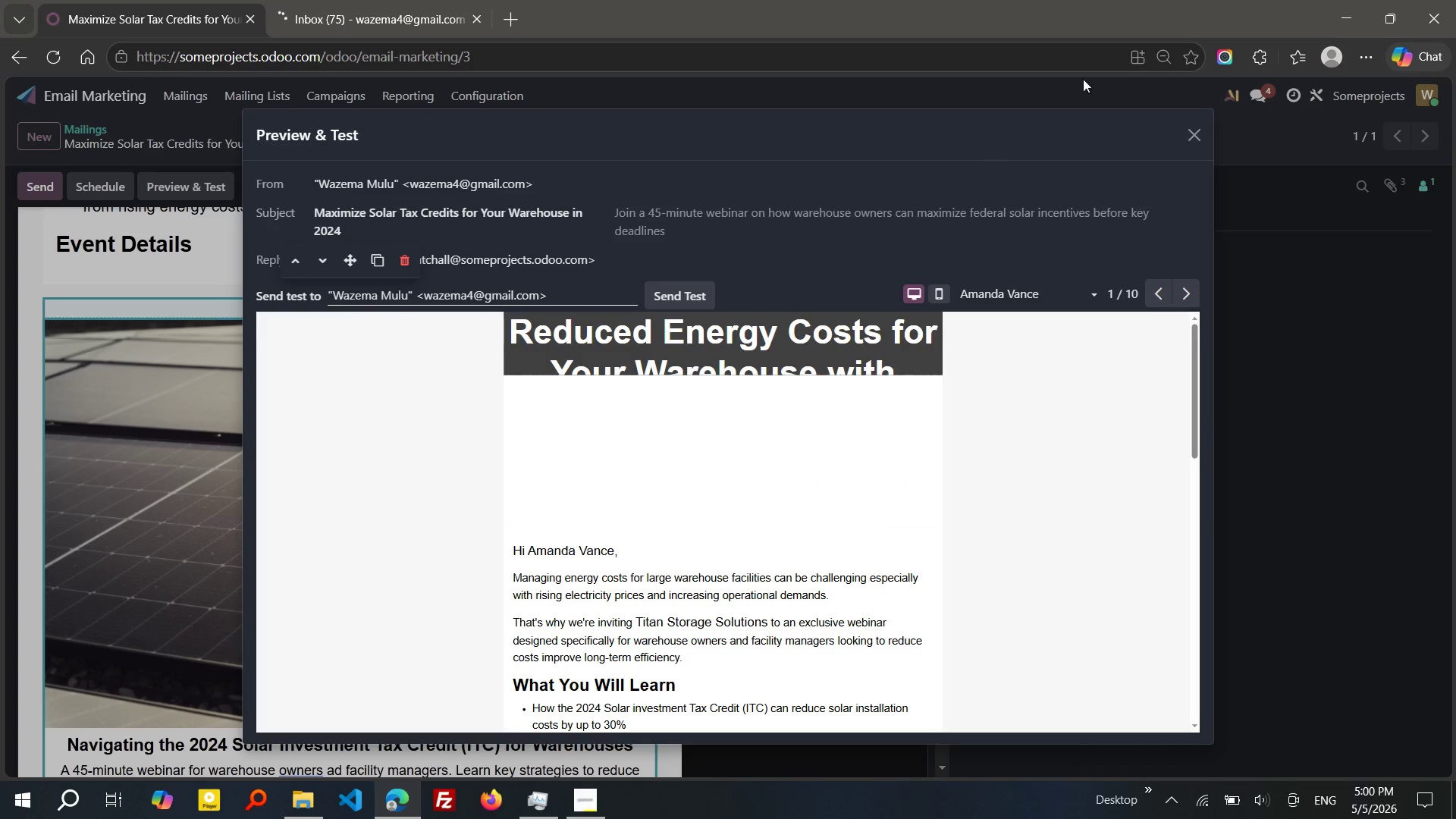 
left_click([1192, 135])
 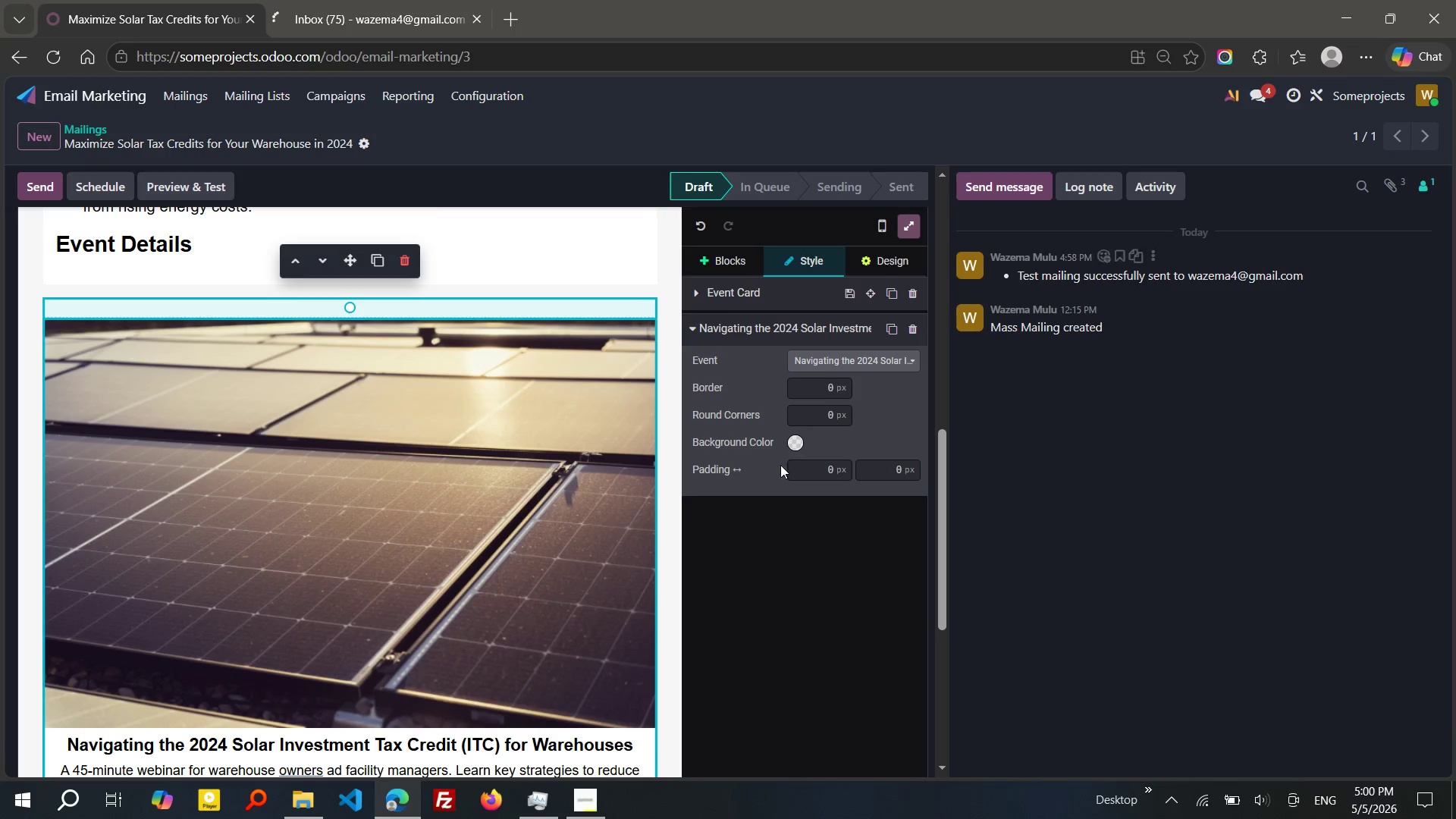 
wait(6.83)
 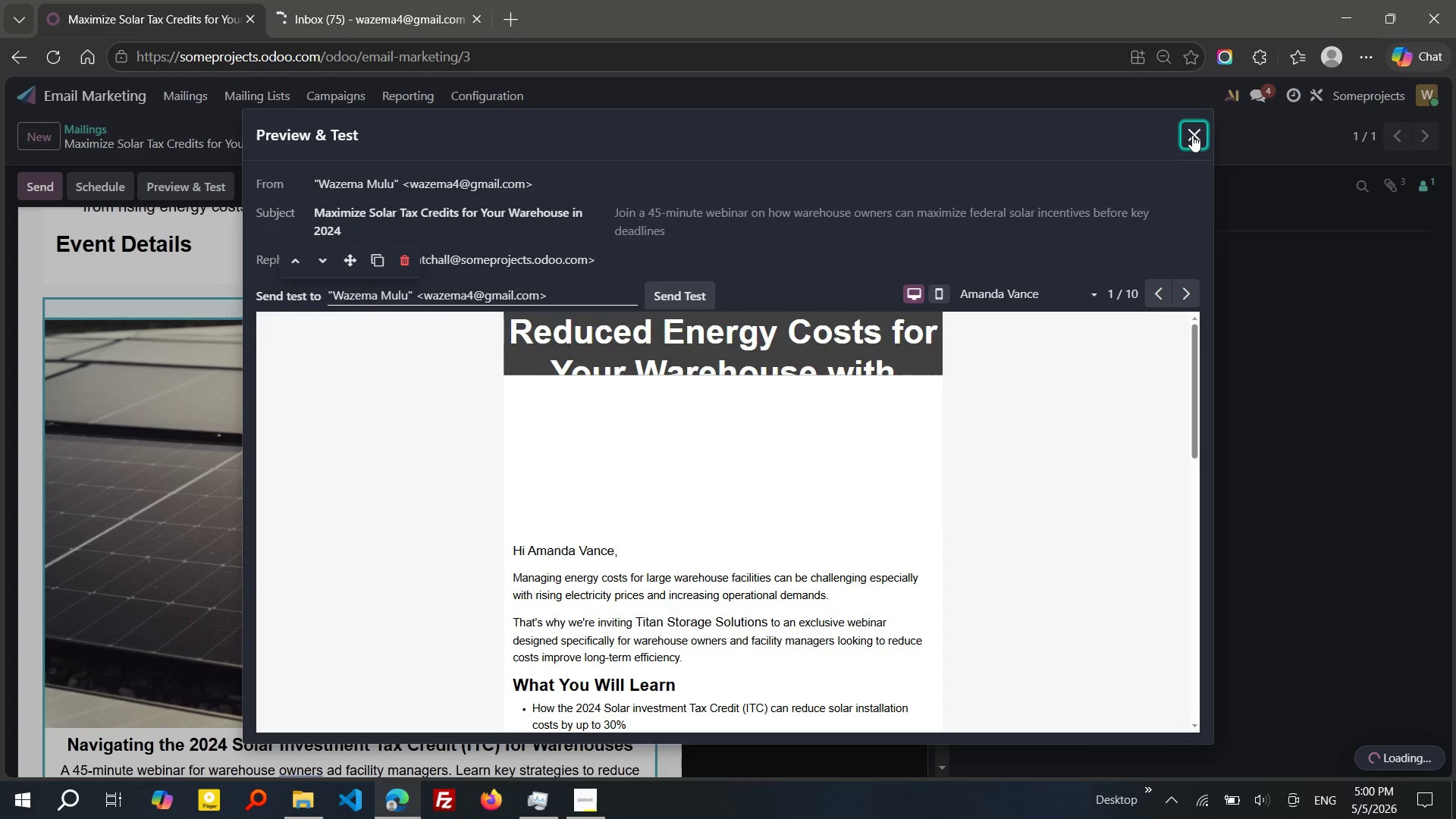 
left_click([577, 806])